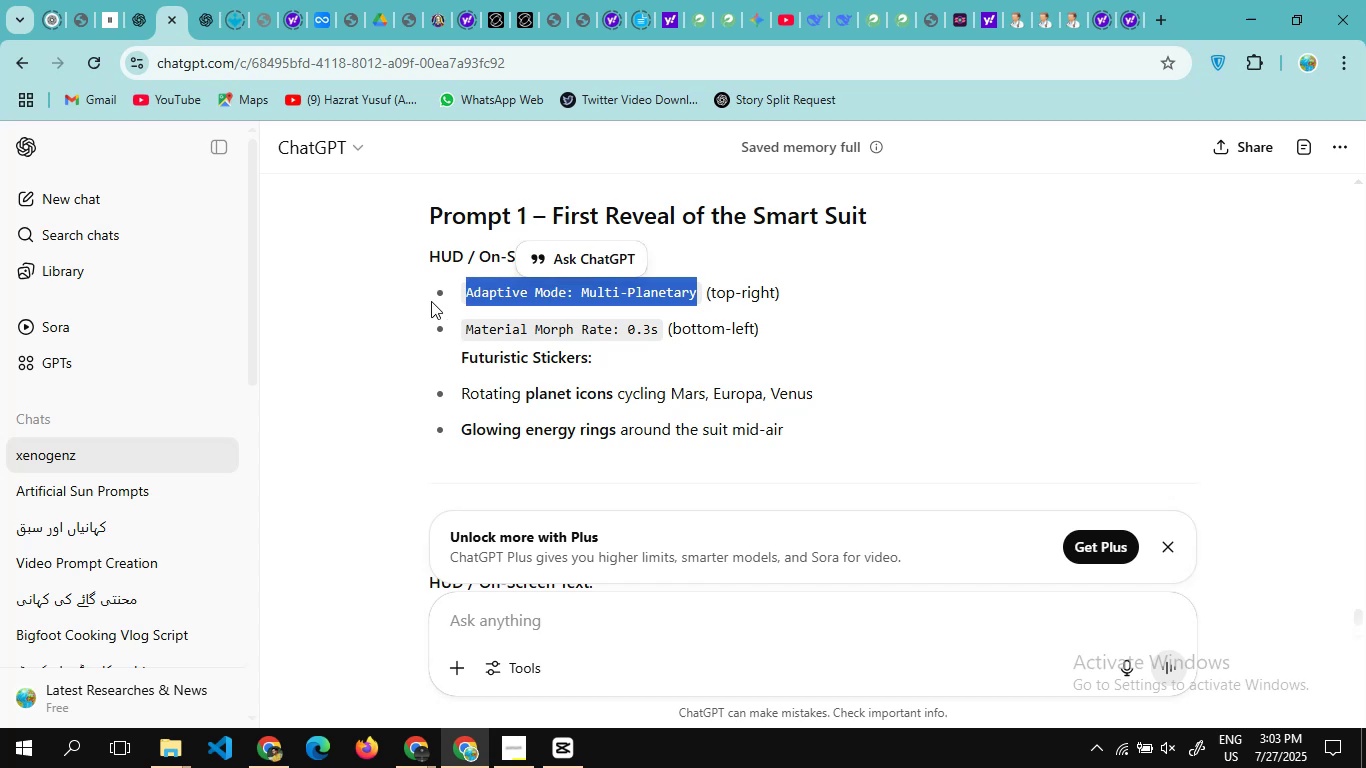 
key(Alt+Tab)
 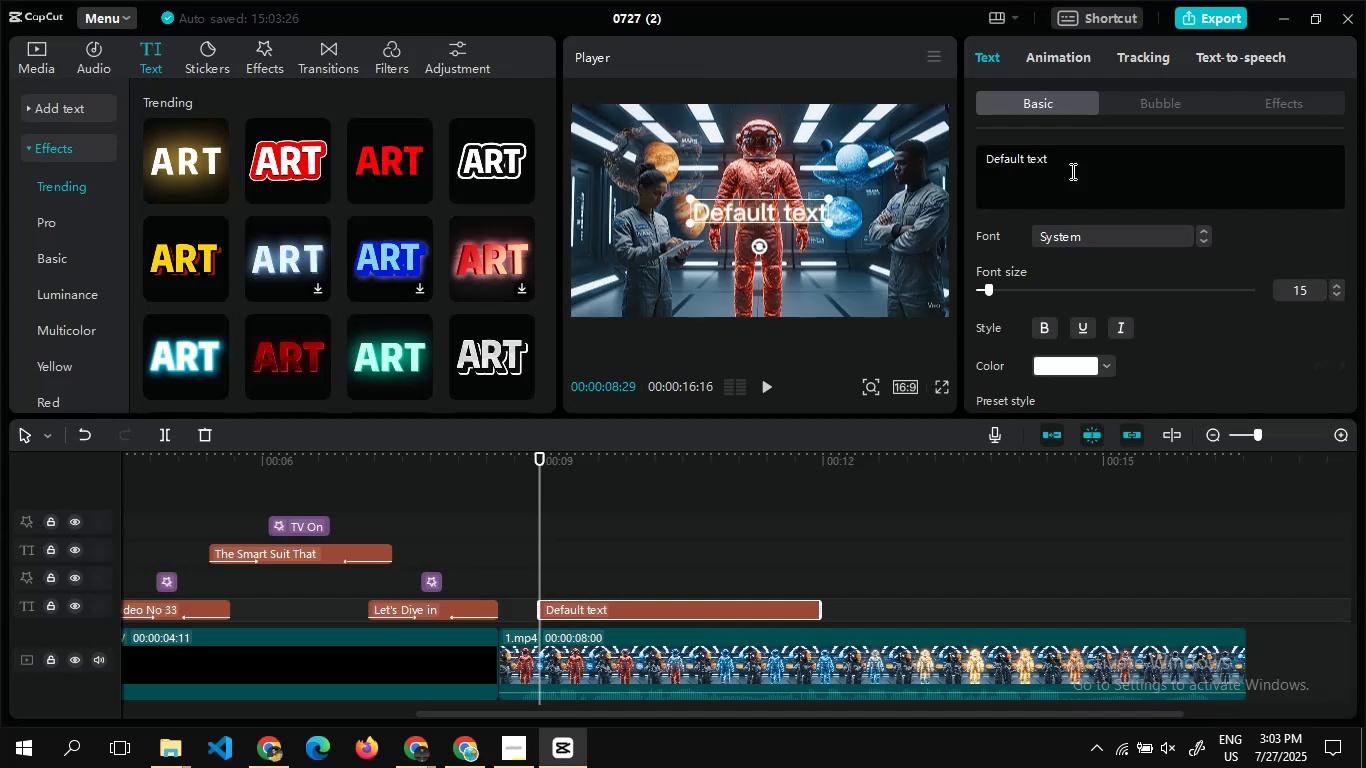 
left_click([1074, 168])
 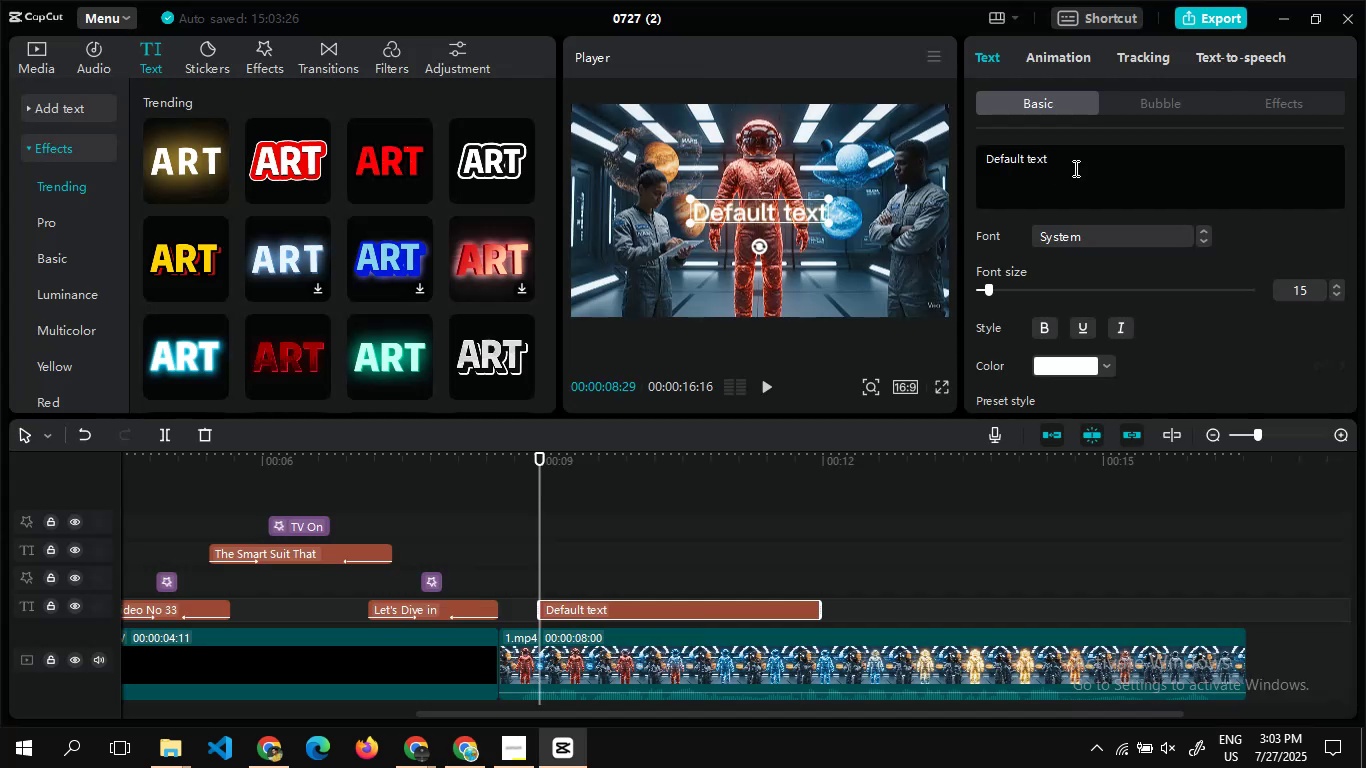 
key(Control+A)
 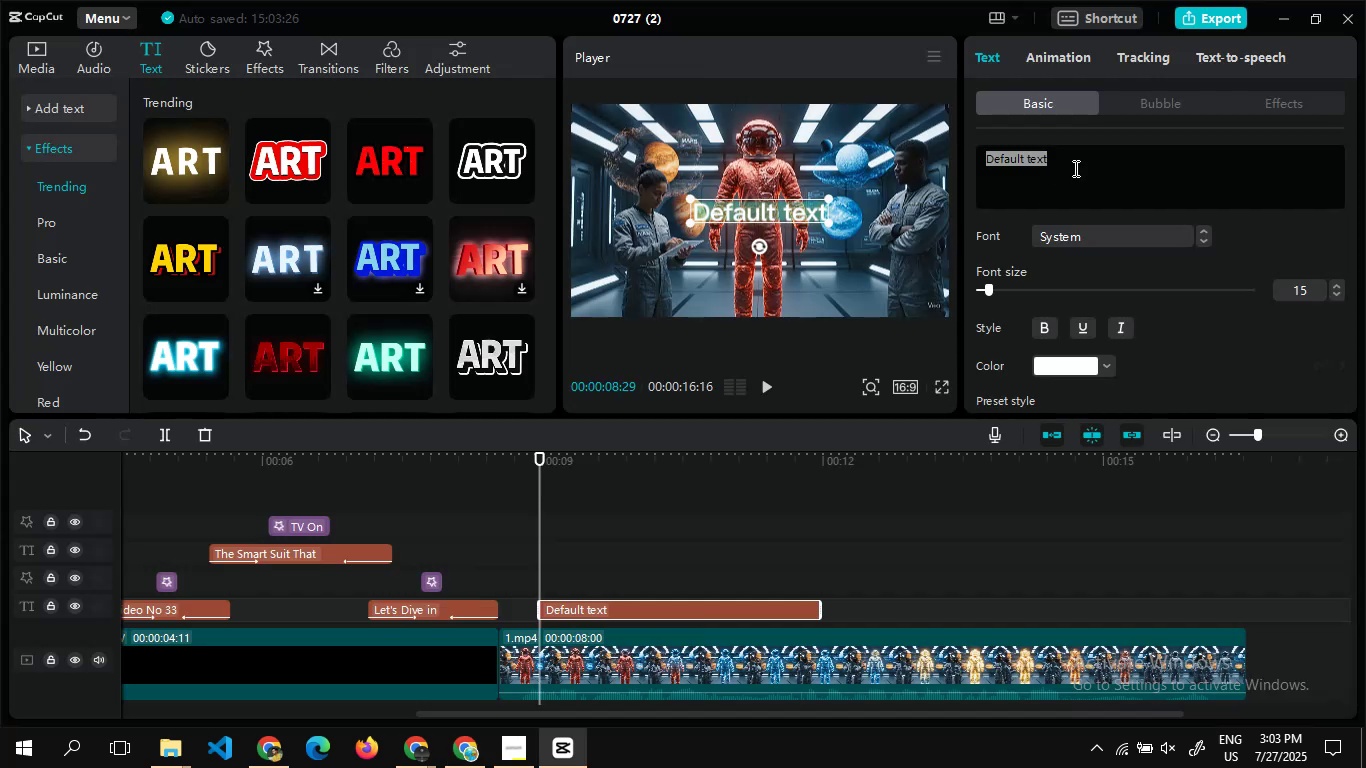 
key(Control+V)
 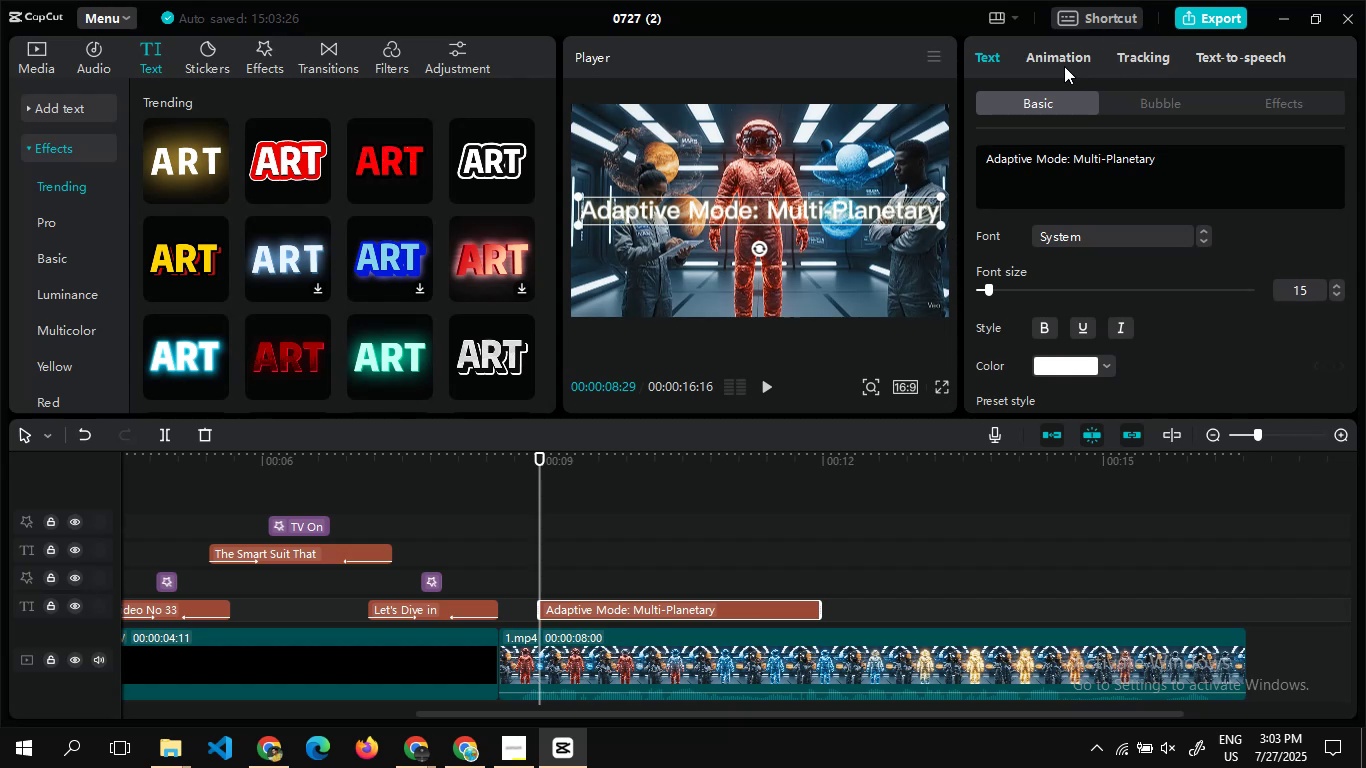 
left_click([1133, 97])
 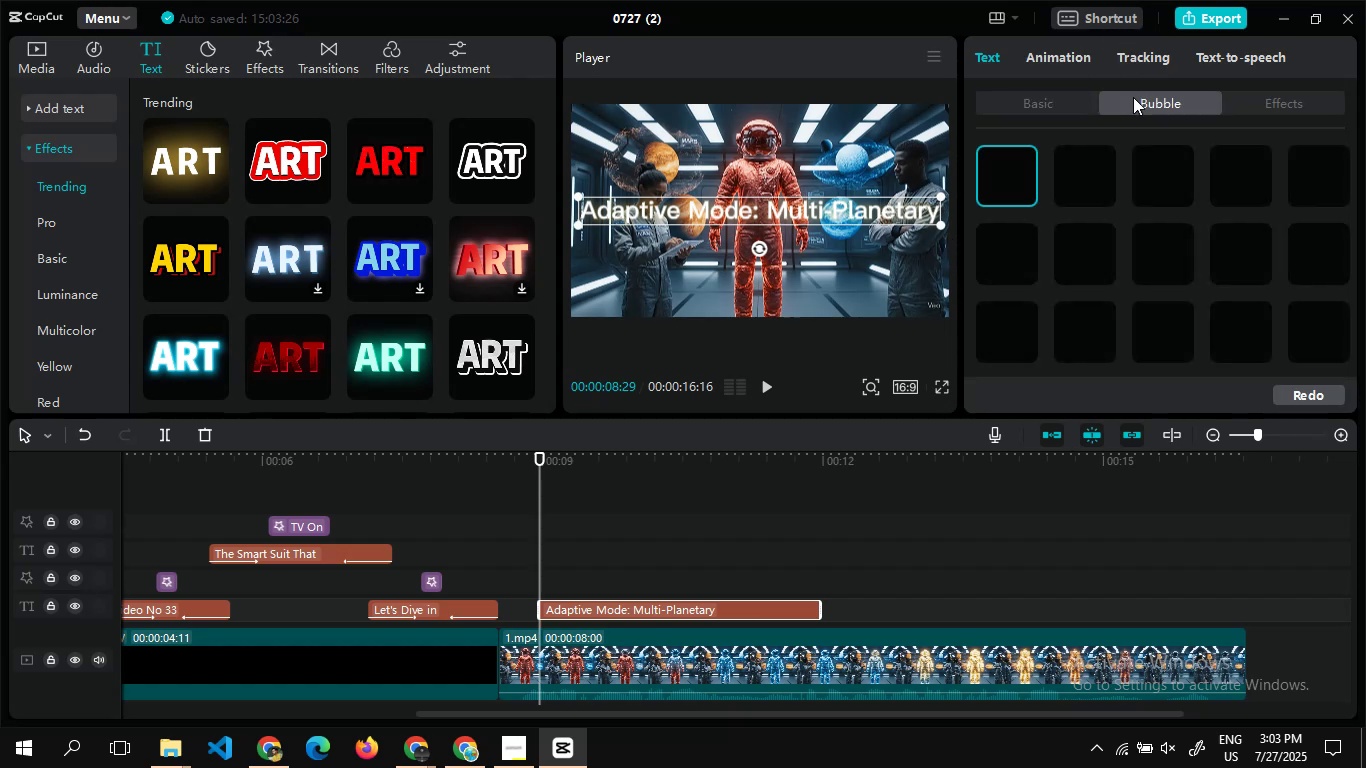 
mouse_move([1152, 207])
 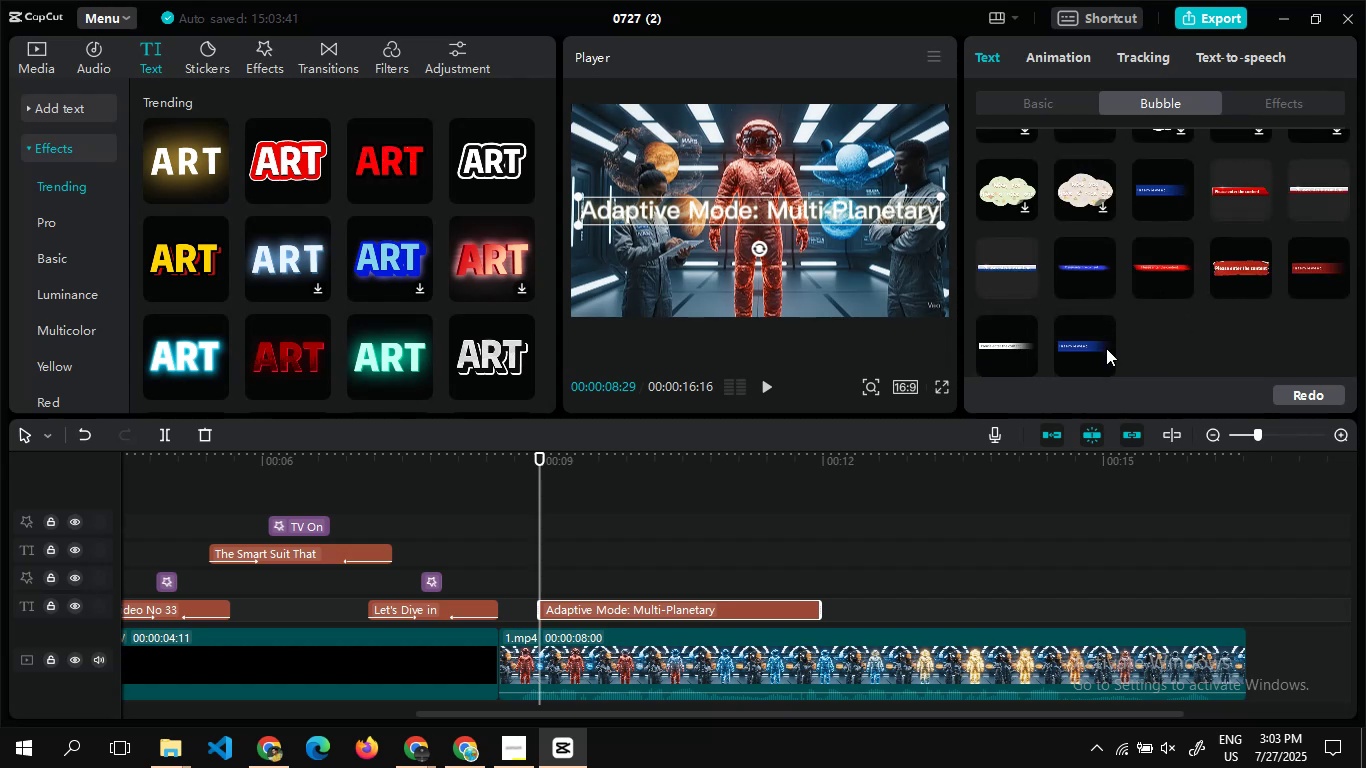 
left_click([1159, 199])
 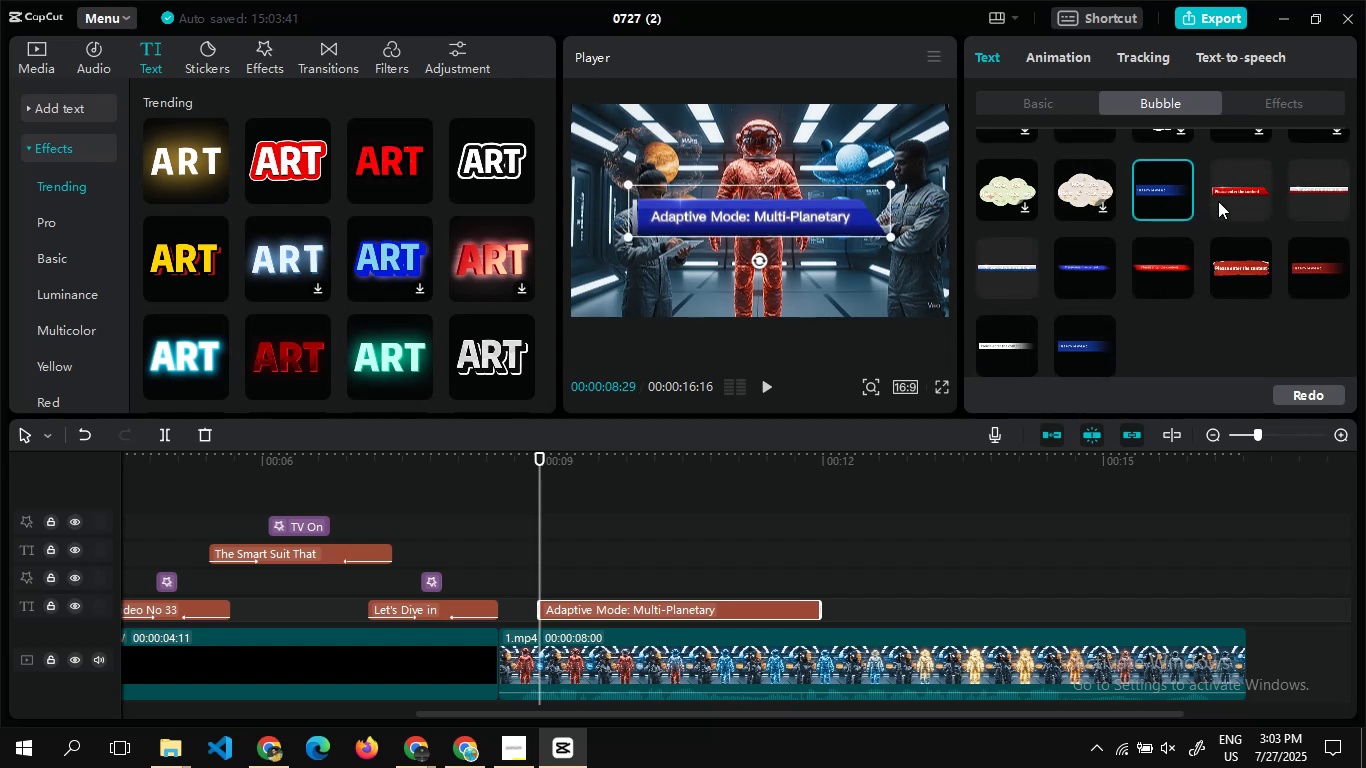 
left_click([1227, 200])
 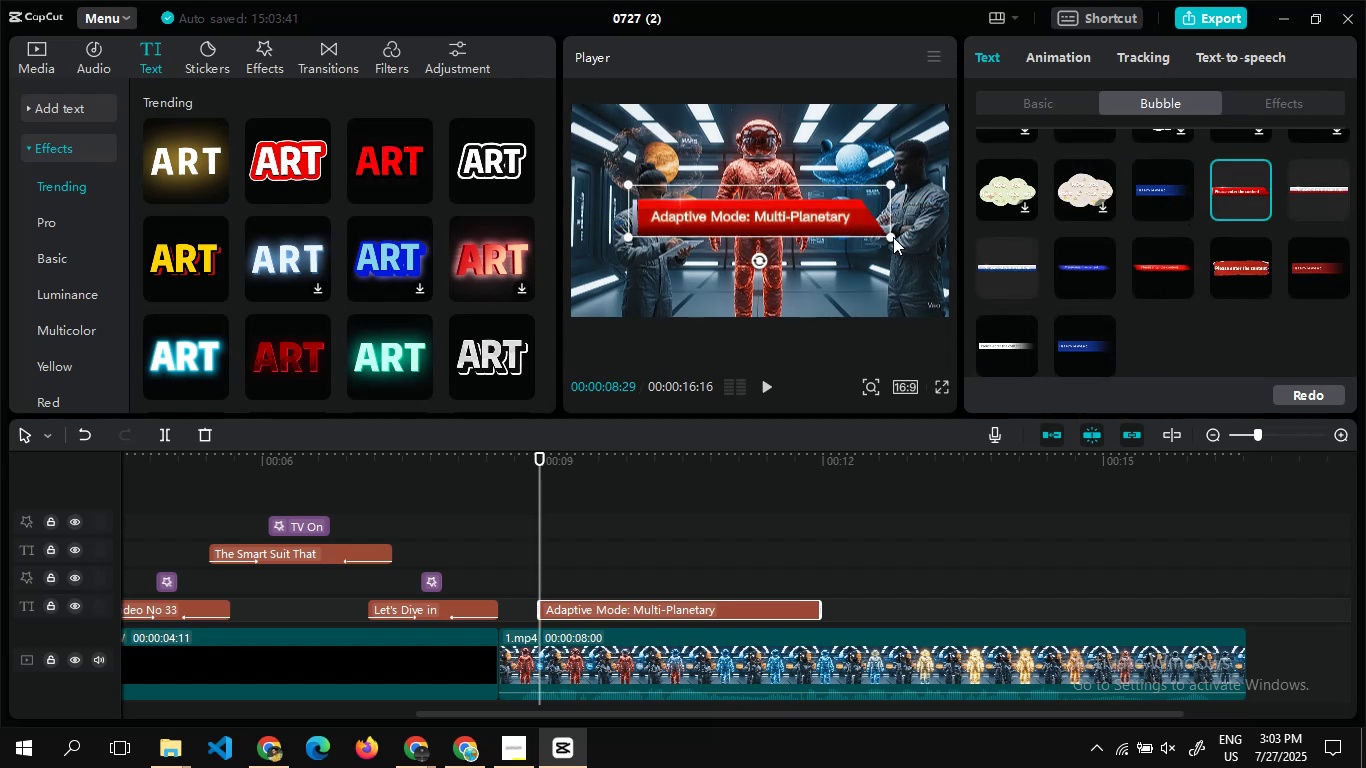 
left_click_drag(start_coordinate=[892, 235], to_coordinate=[853, 235])
 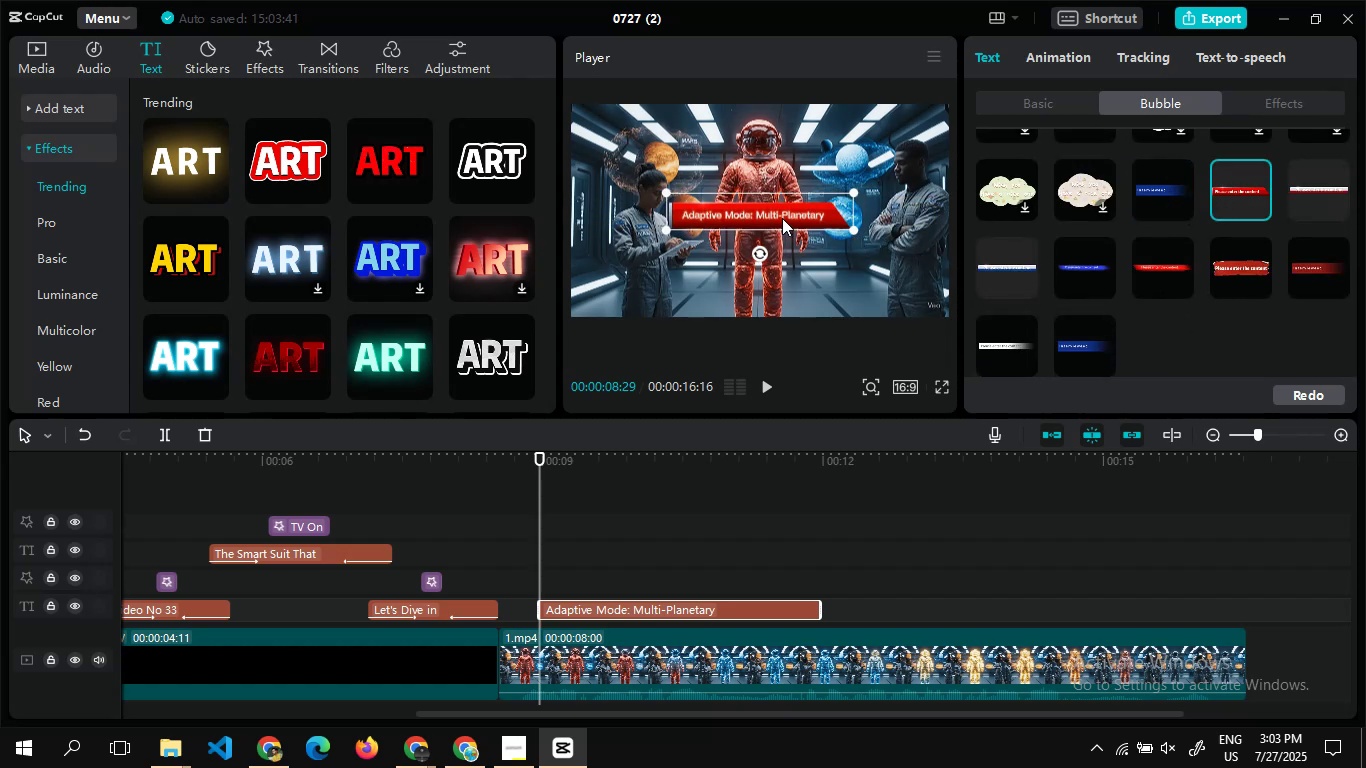 
left_click_drag(start_coordinate=[782, 218], to_coordinate=[691, 124])
 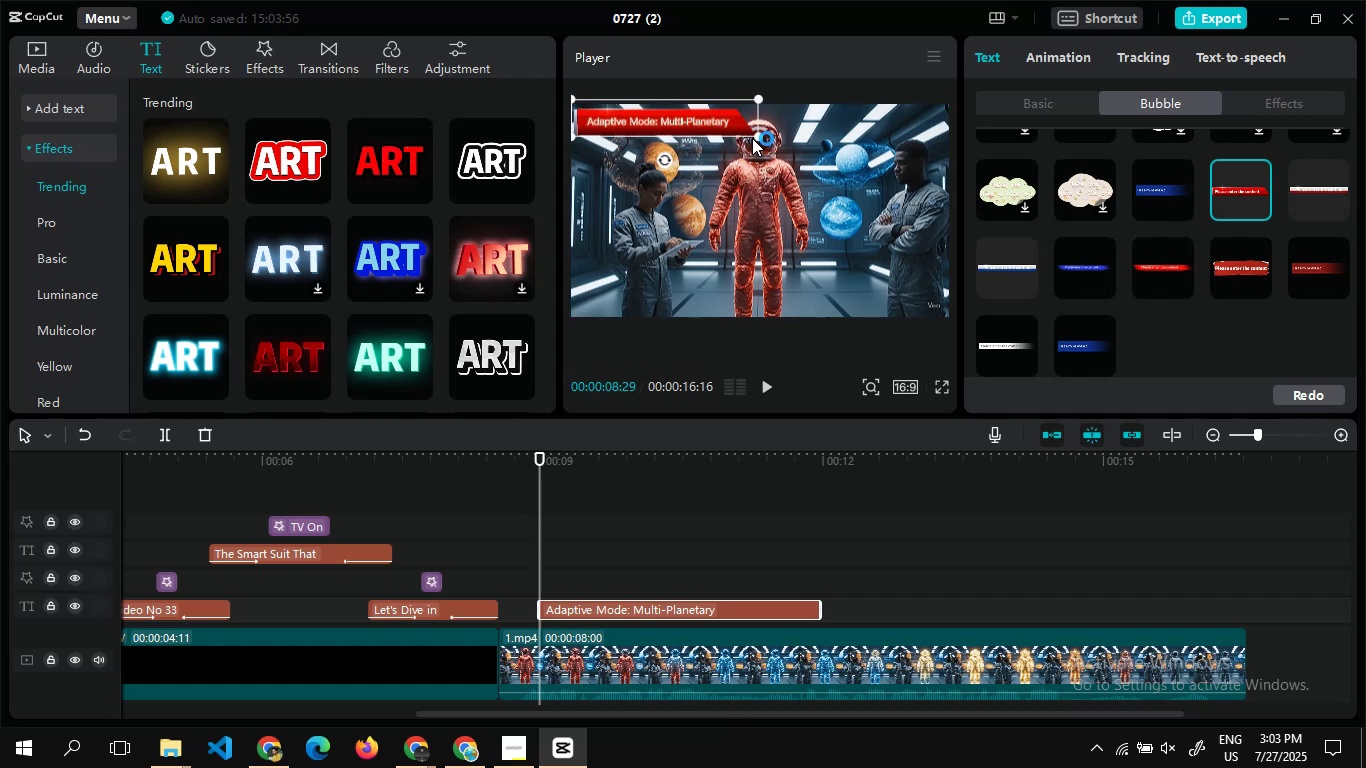 
left_click_drag(start_coordinate=[752, 138], to_coordinate=[735, 134])
 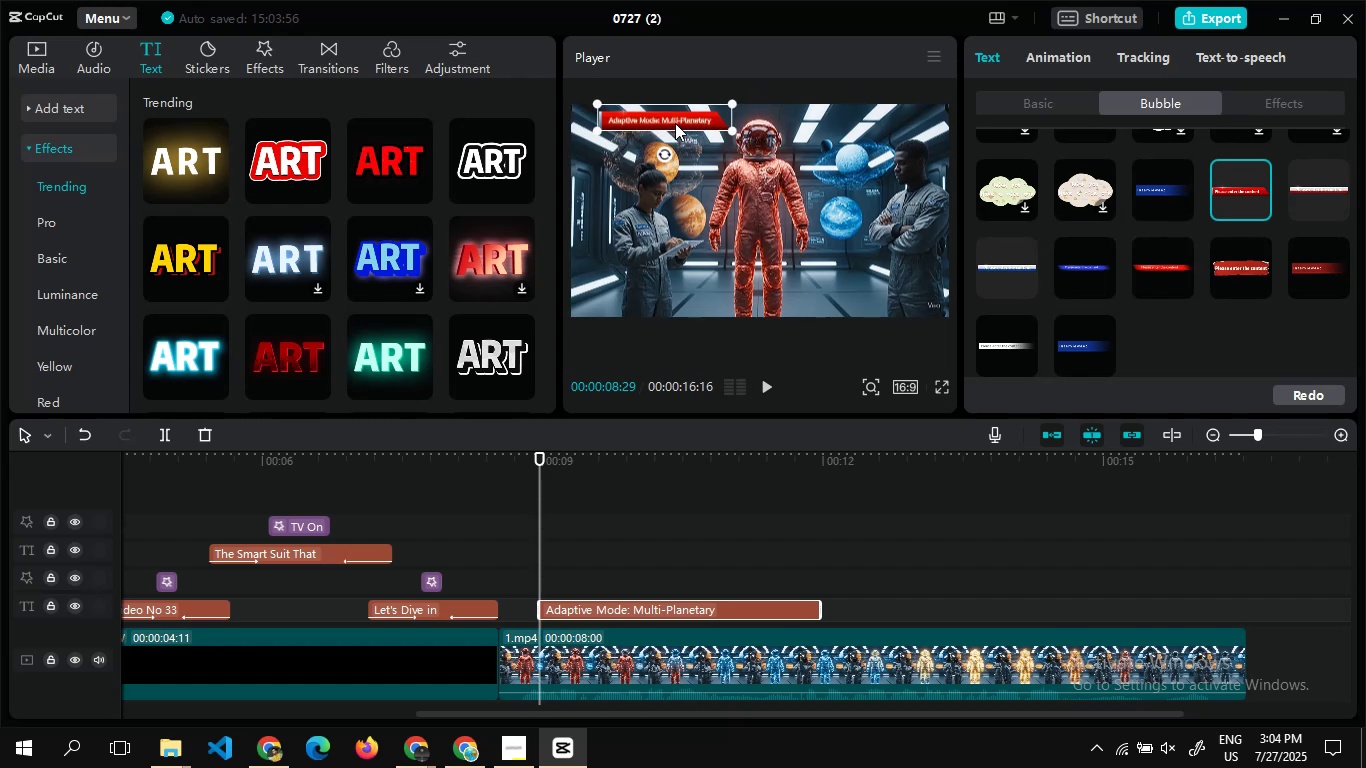 
left_click_drag(start_coordinate=[675, 123], to_coordinate=[655, 119])
 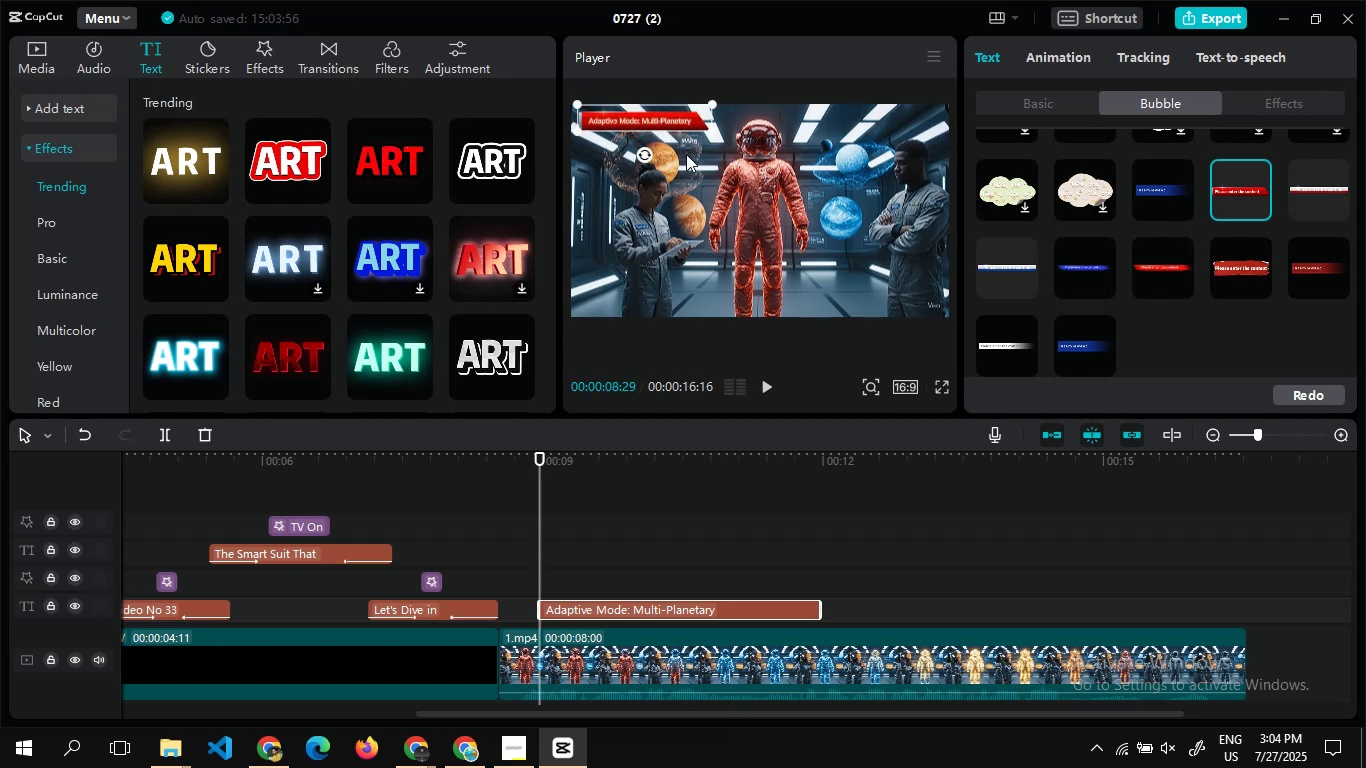 
left_click([686, 154])
 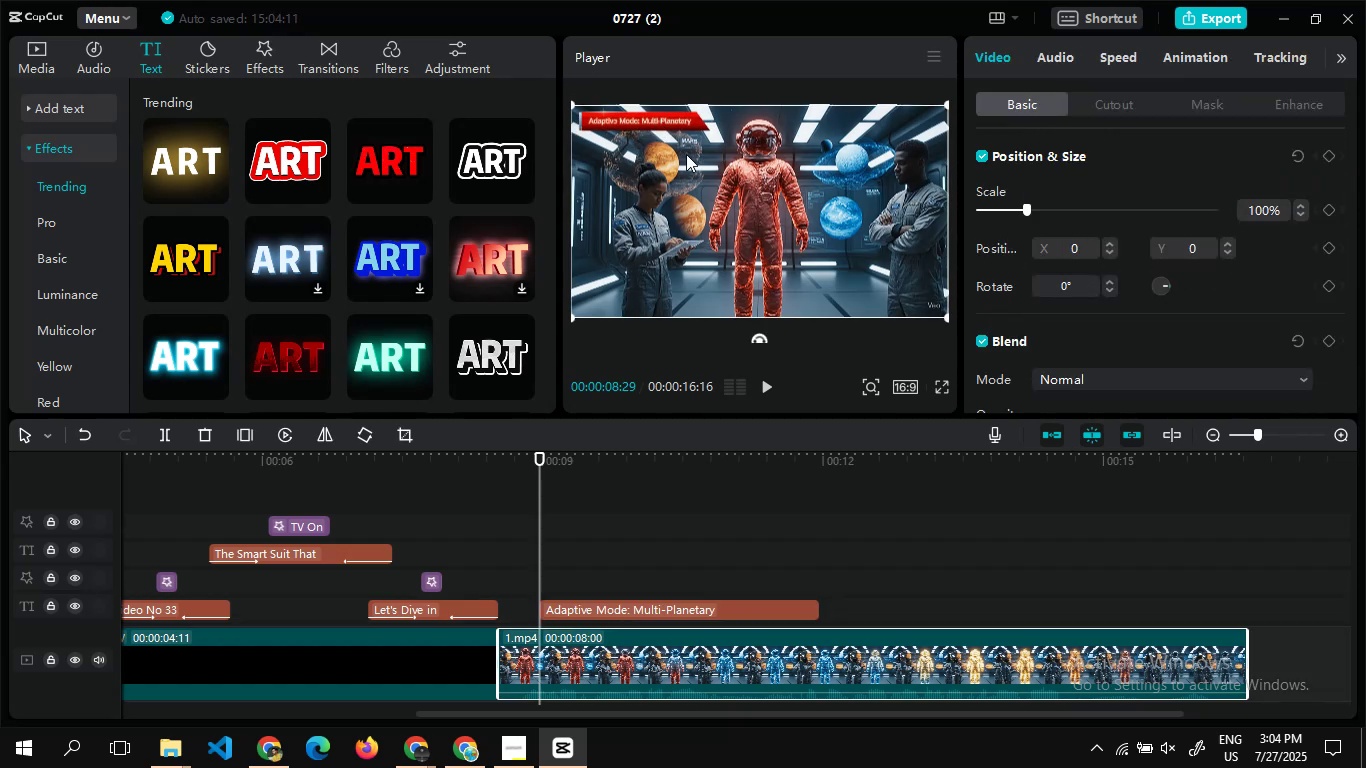 
wait(6.91)
 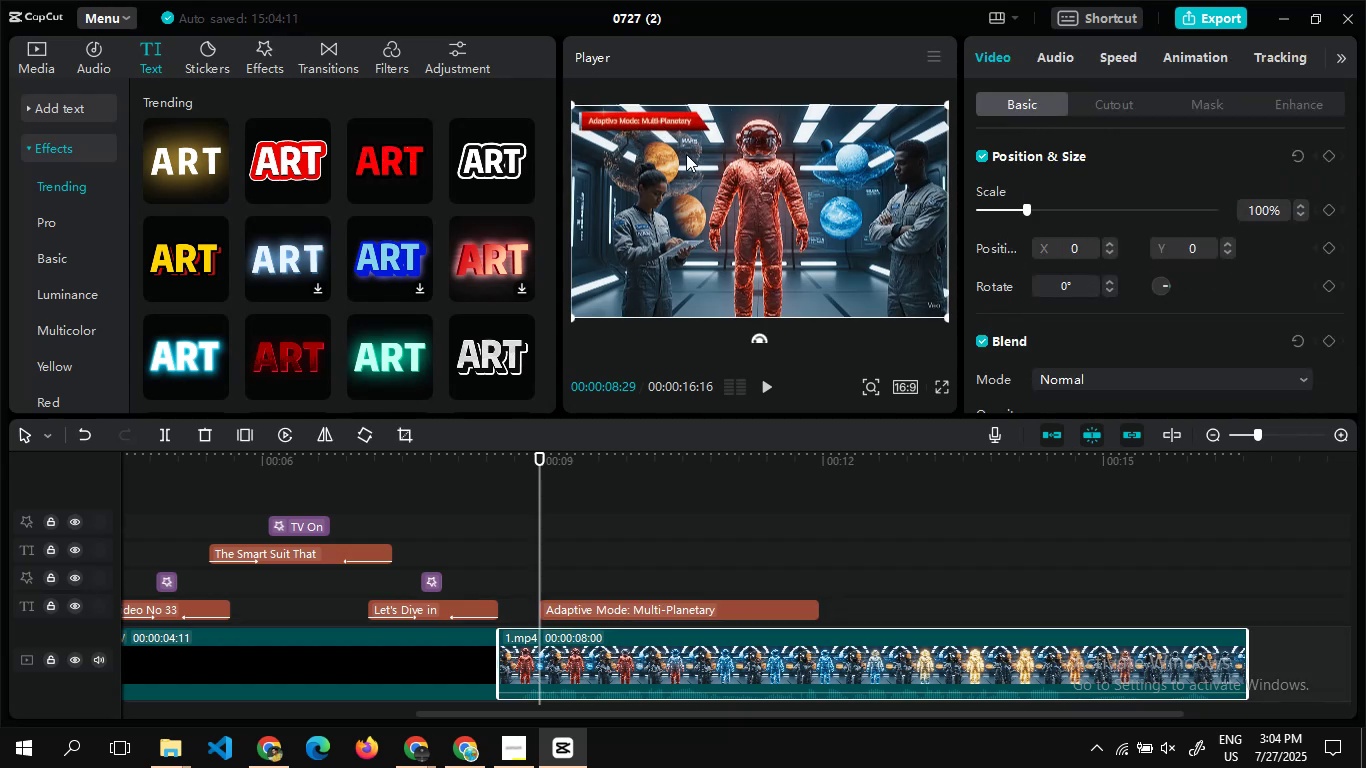 
key(Alt+AltLeft)
 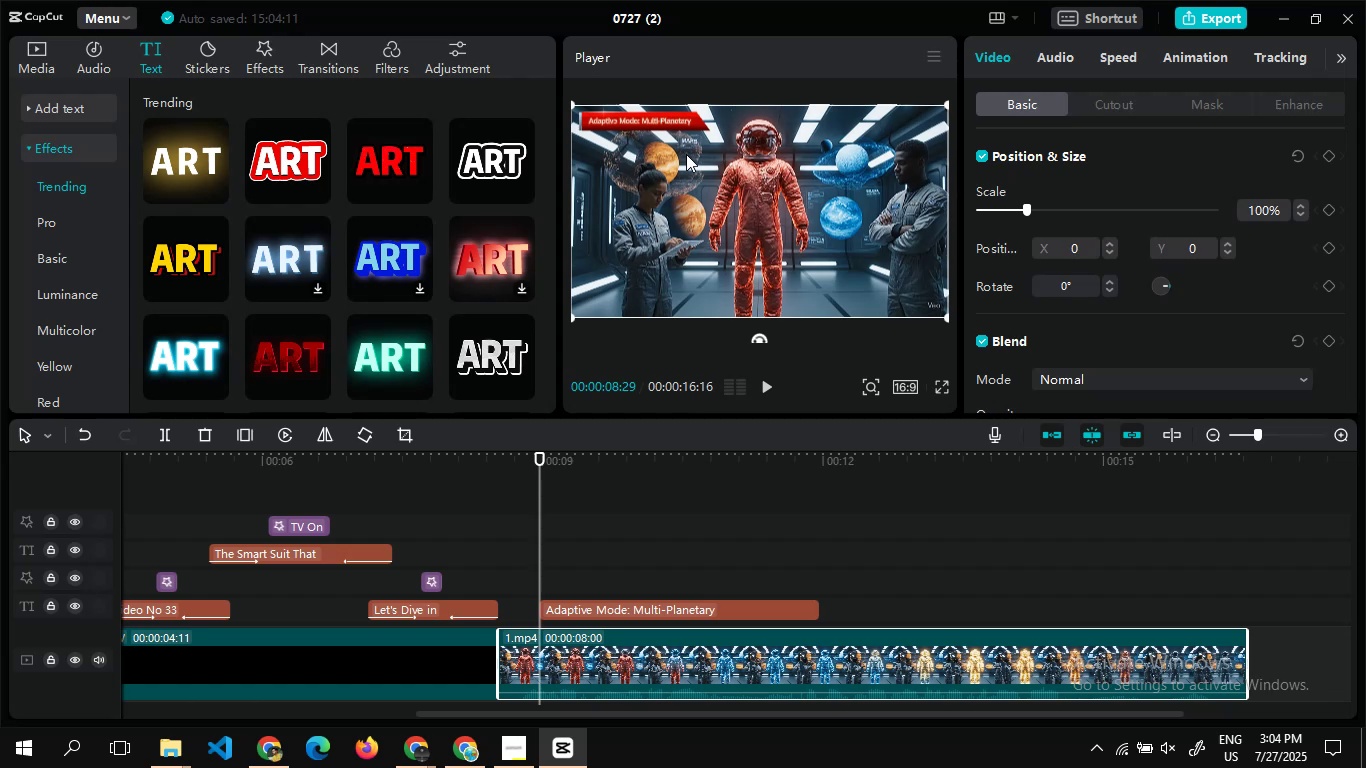 
key(Alt+Tab)
 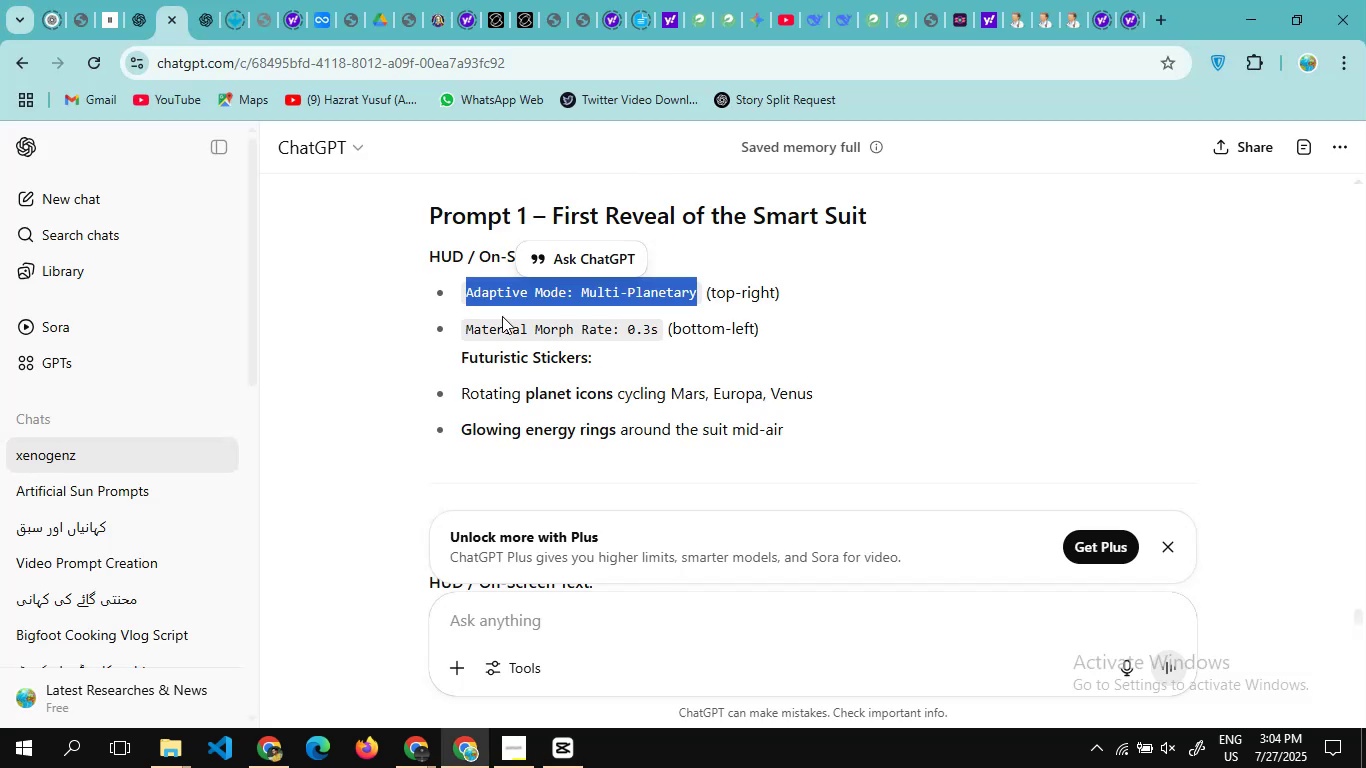 
left_click_drag(start_coordinate=[466, 327], to_coordinate=[659, 325])
 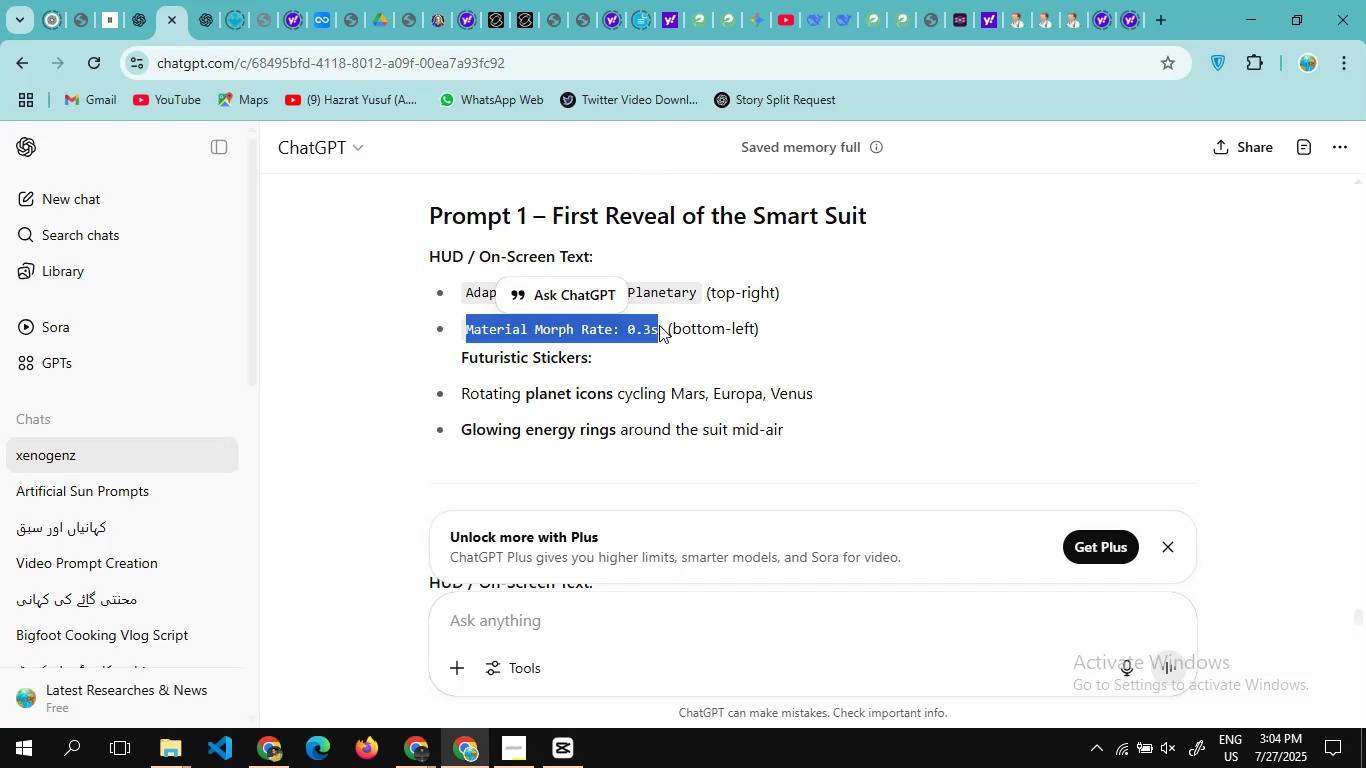 
key(Control+C)
 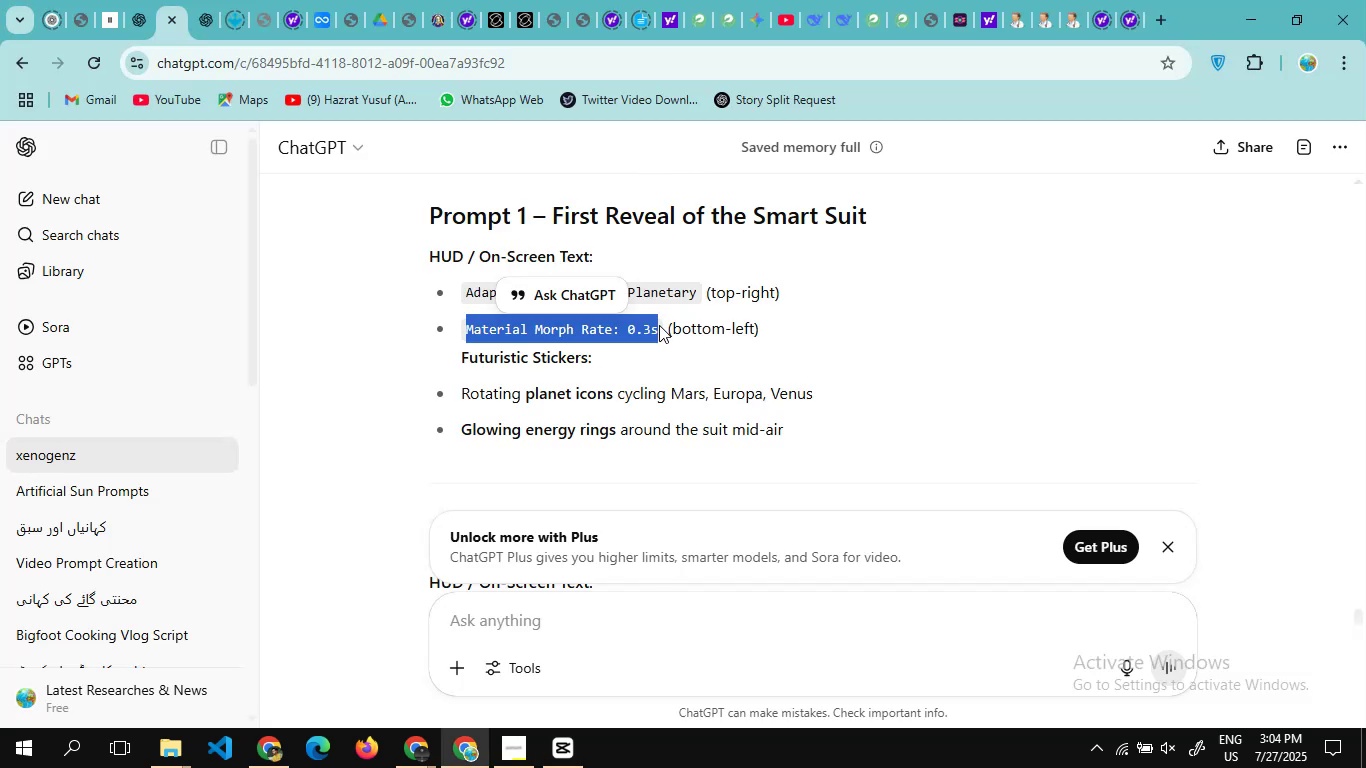 
key(Alt+AltLeft)
 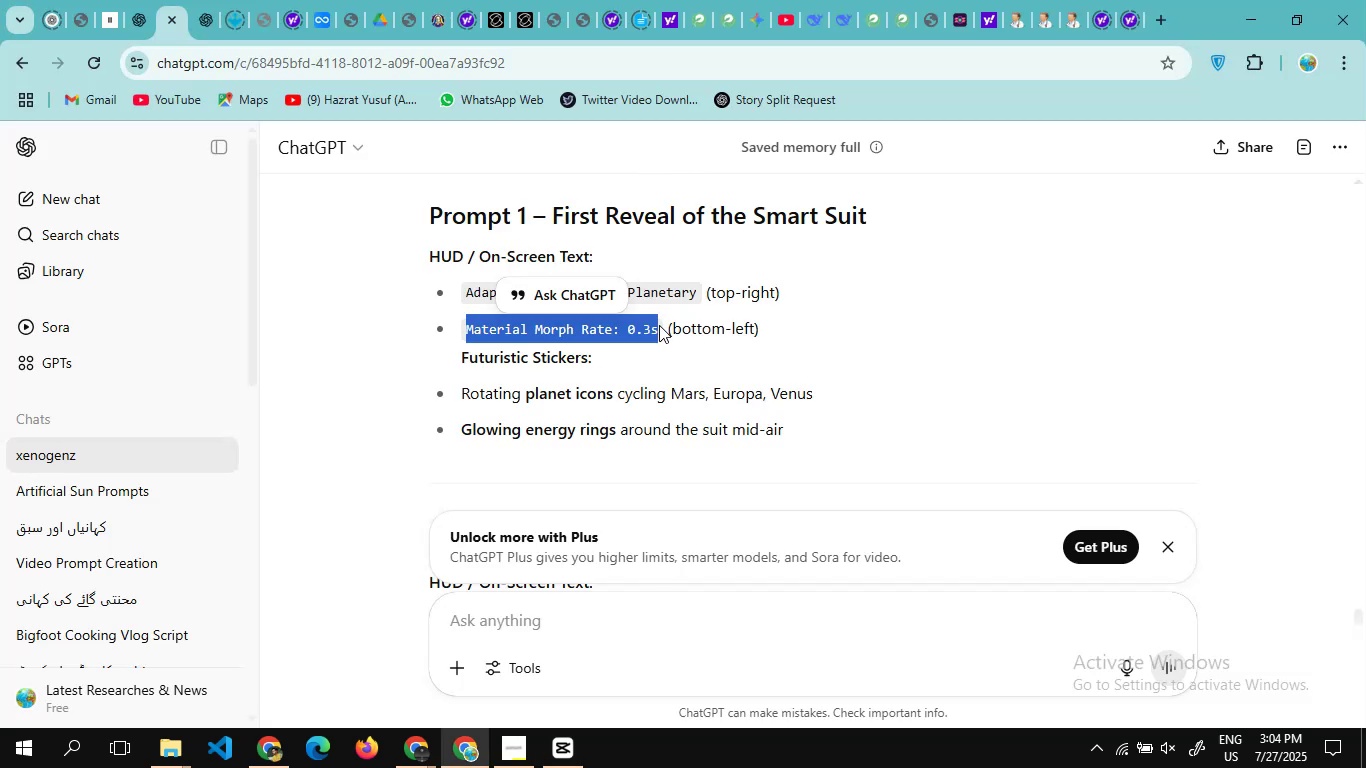 
key(Alt+Tab)
 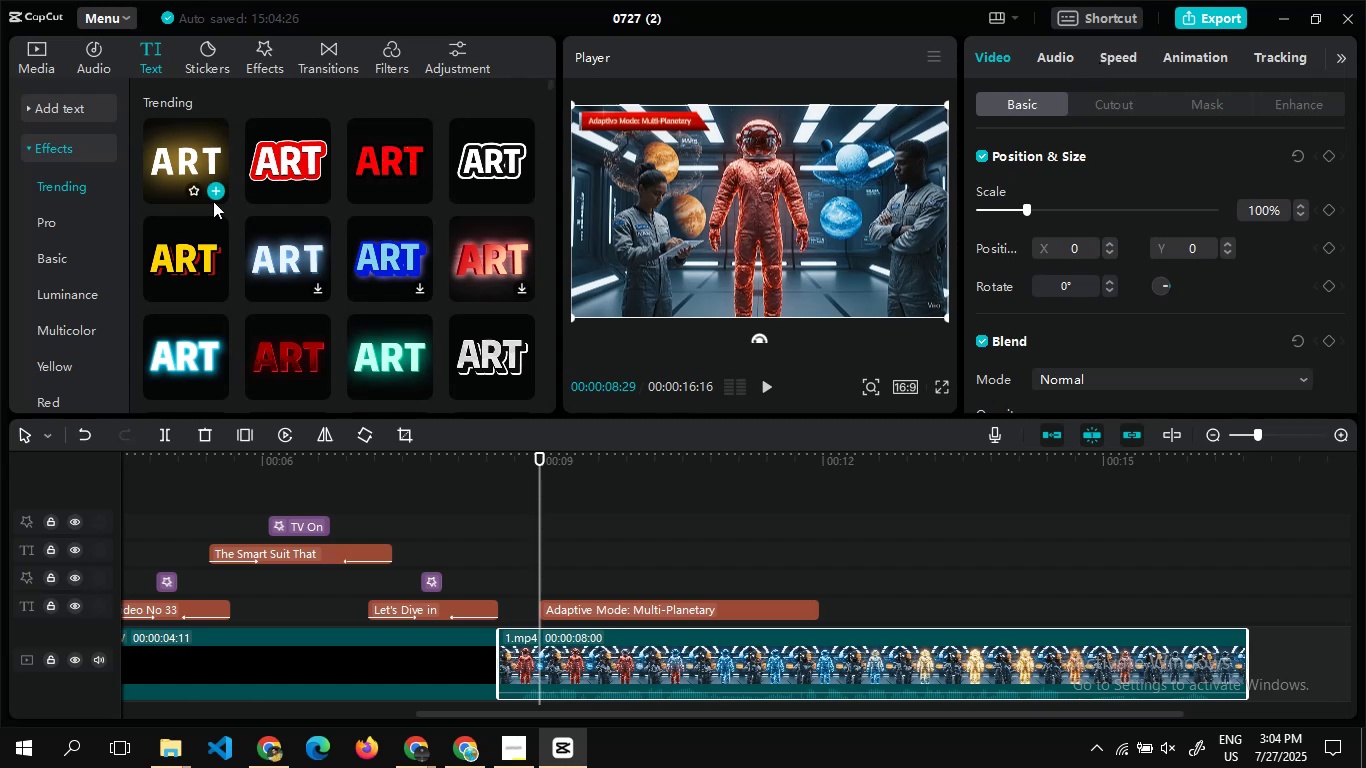 
wait(7.48)
 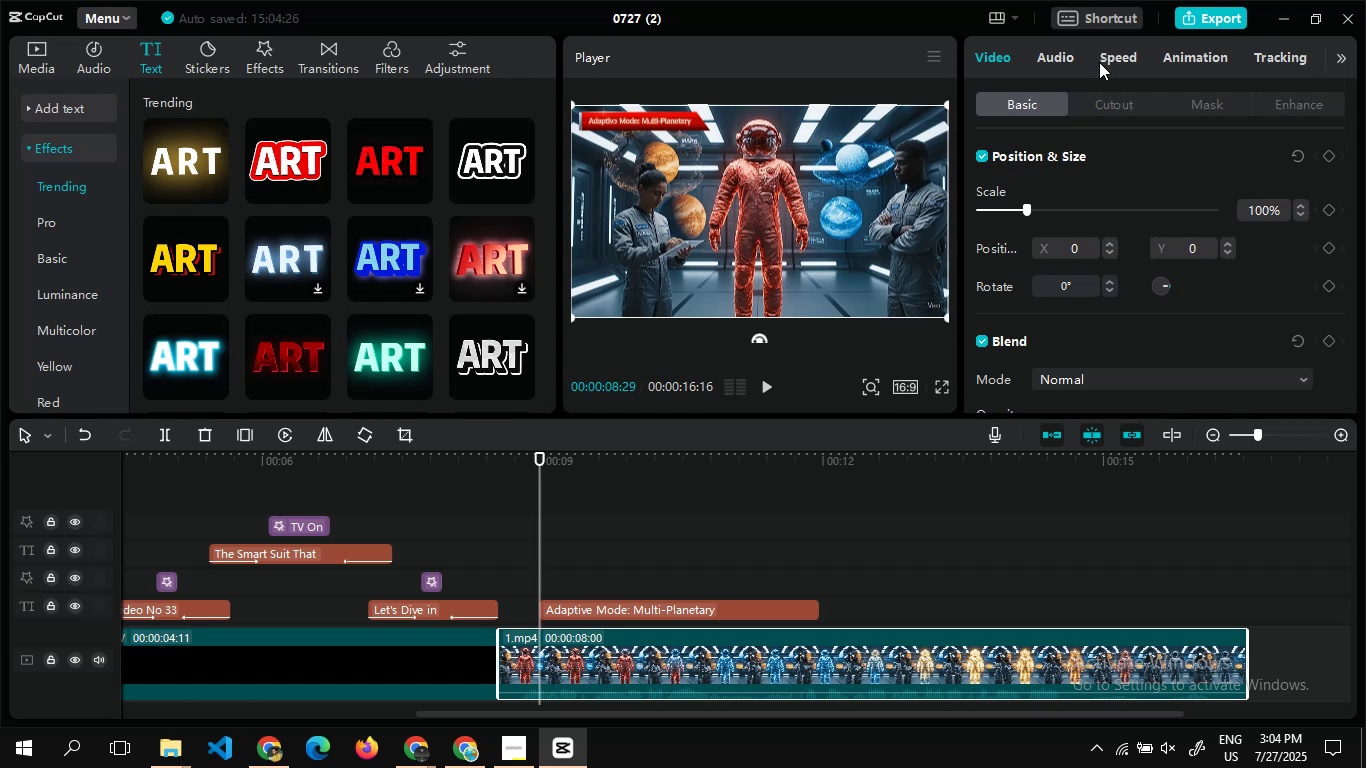 
left_click([213, 188])
 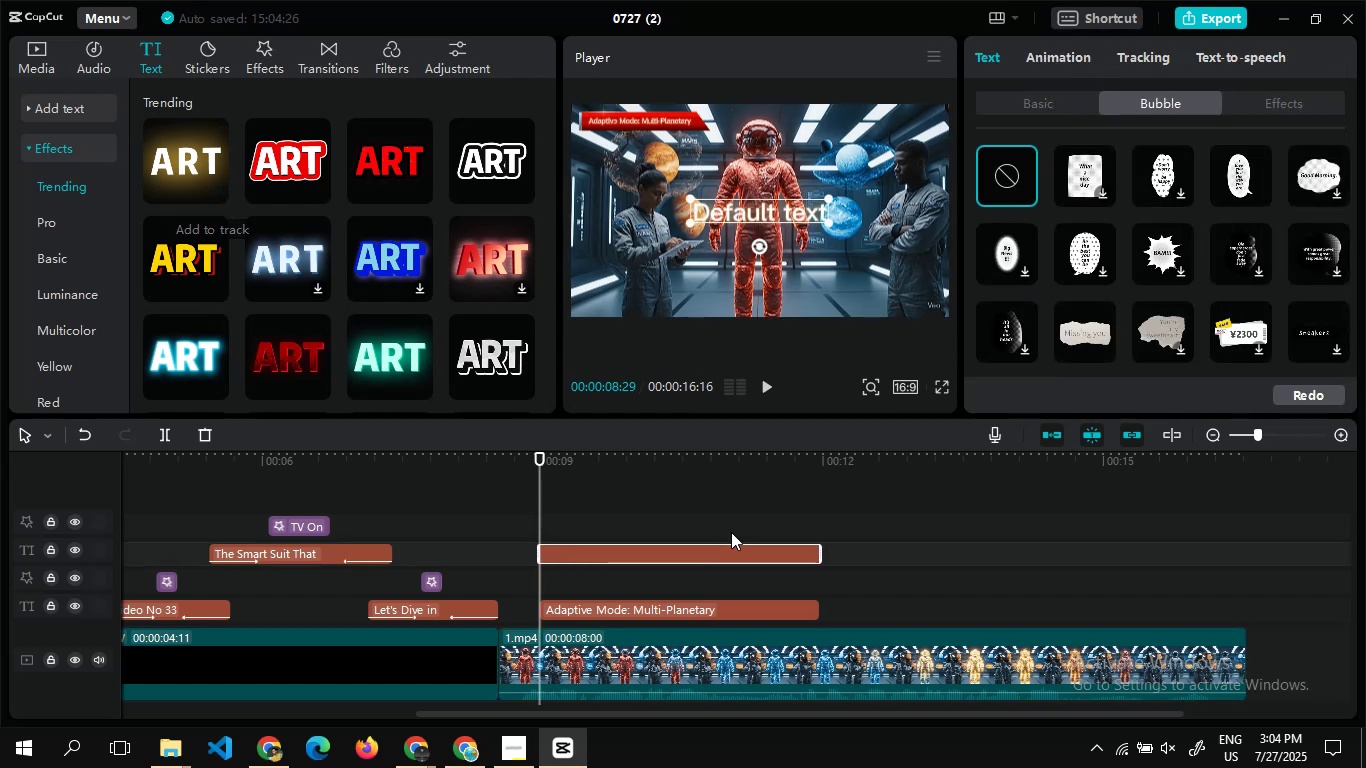 
double_click([735, 546])
 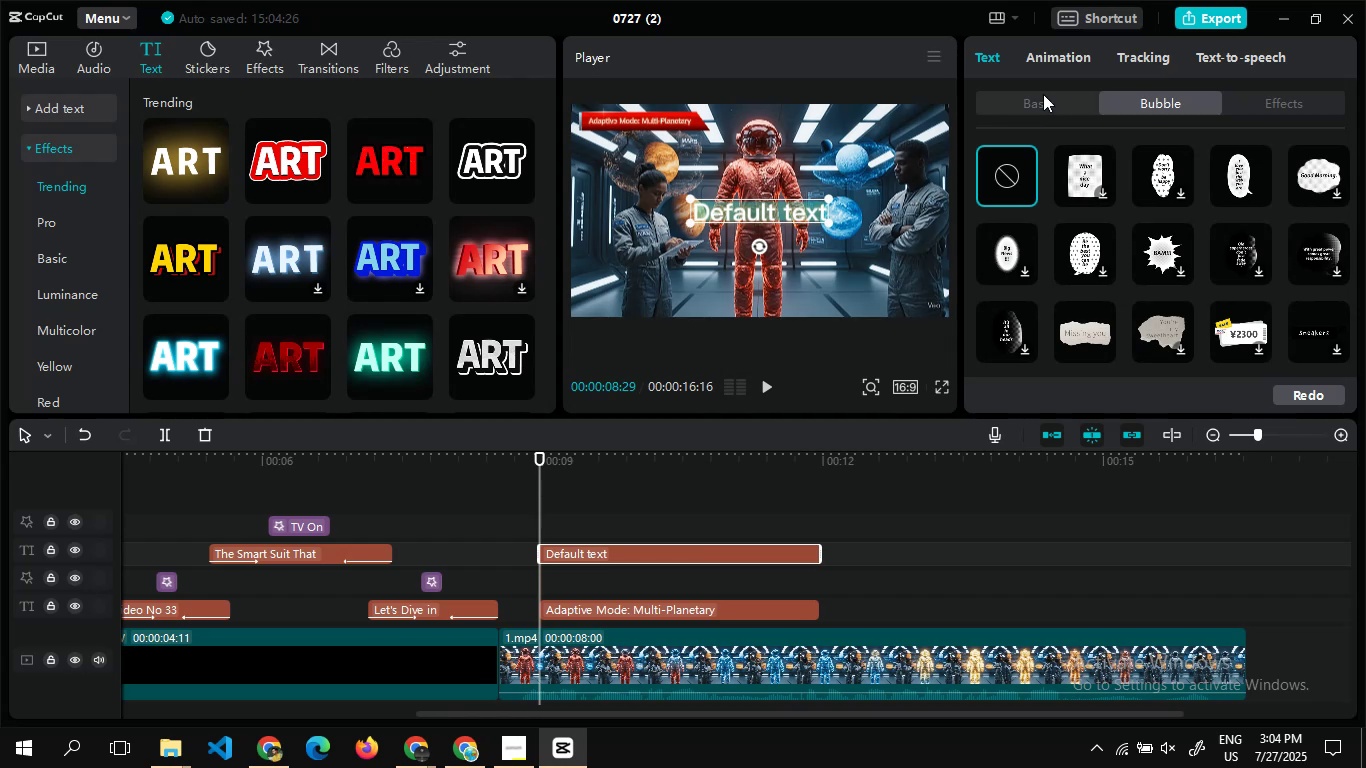 
left_click([1043, 94])
 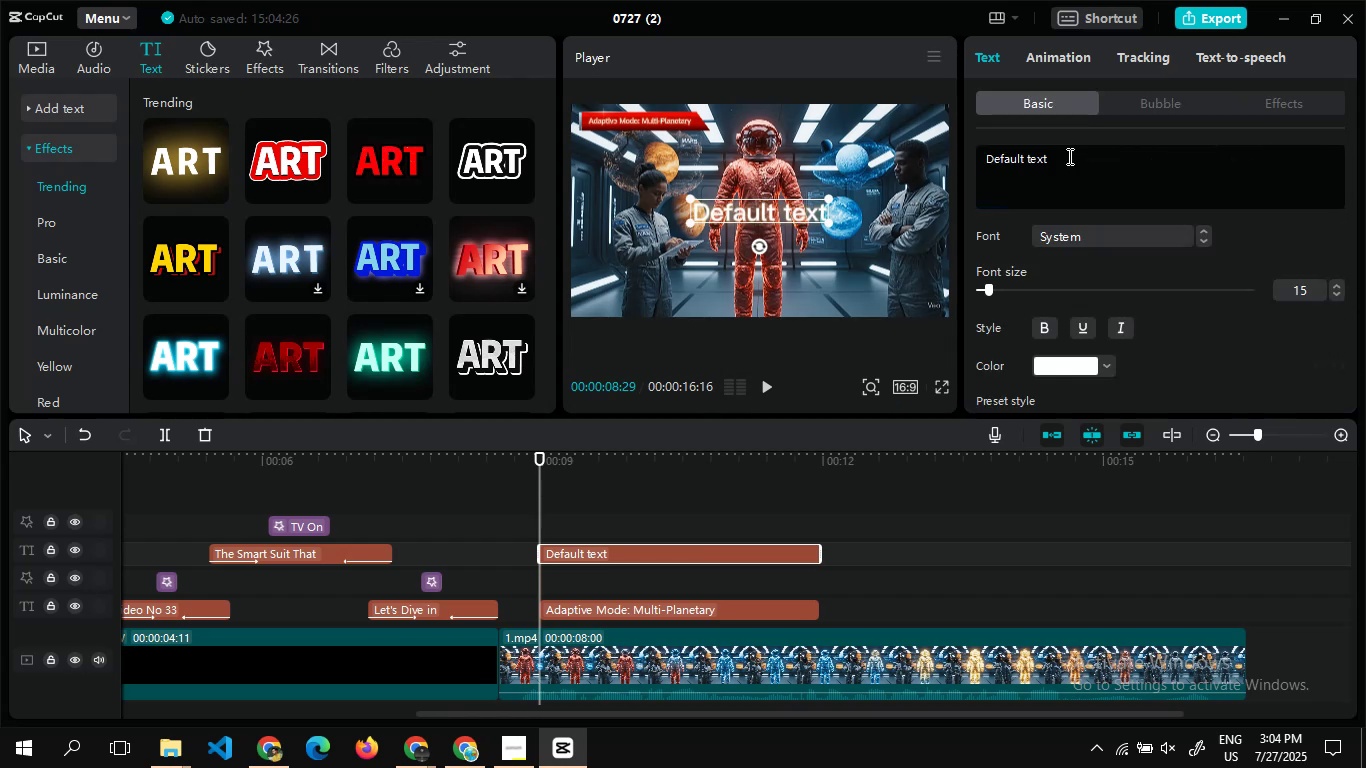 
left_click([1068, 156])
 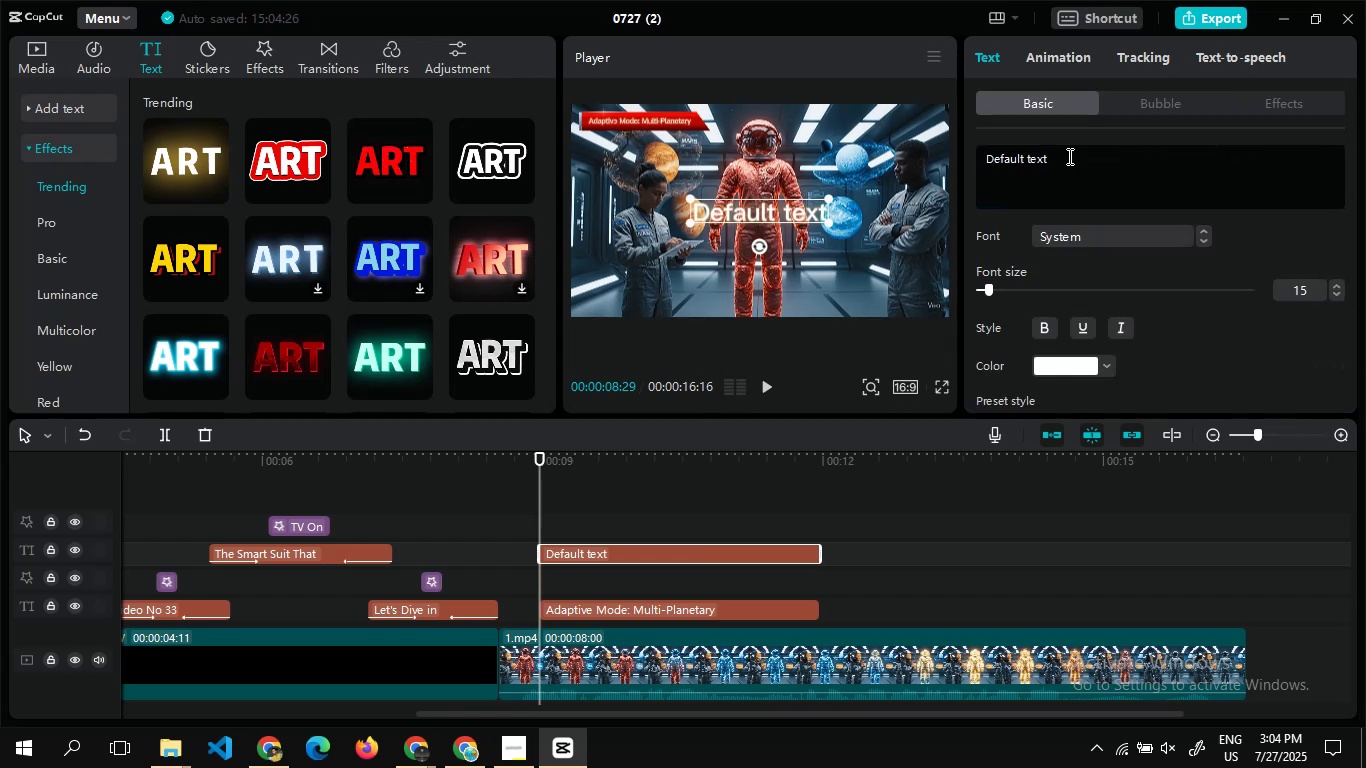 
key(Control+A)
 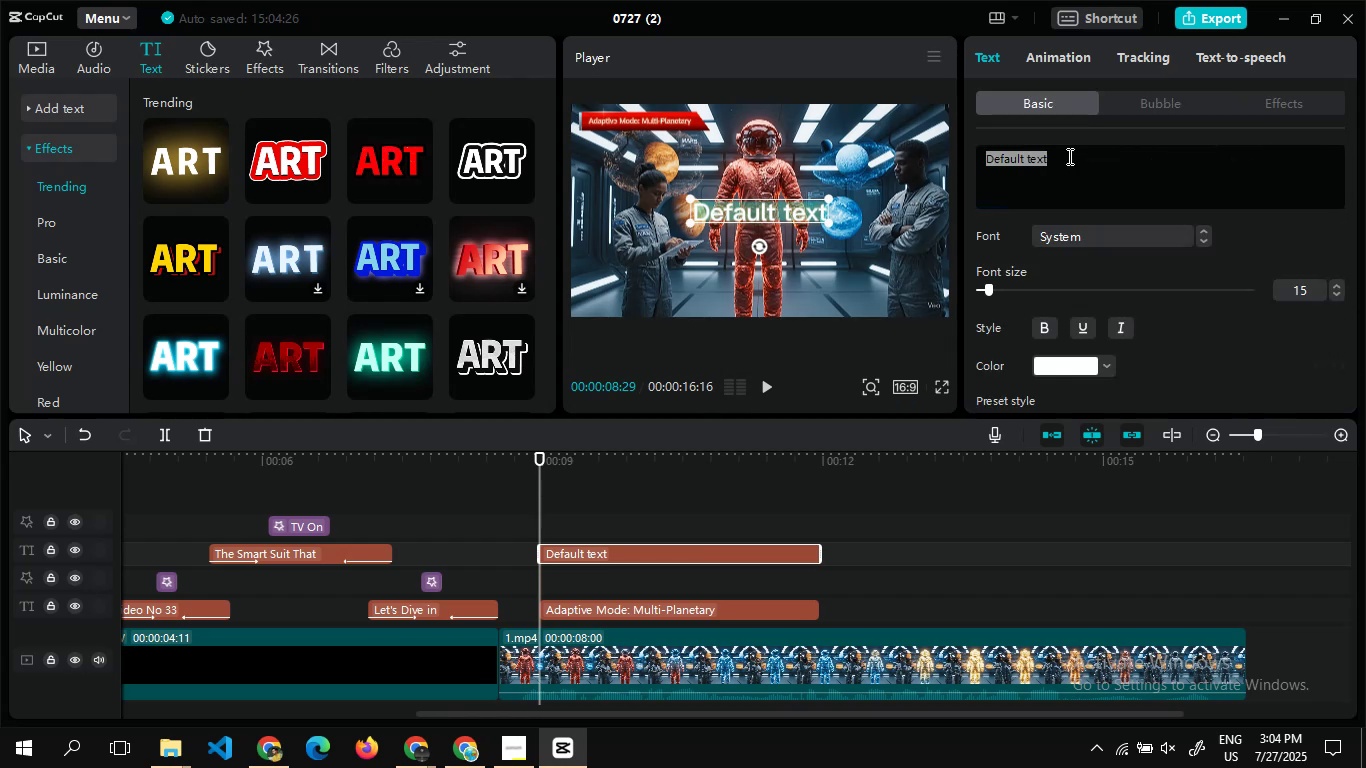 
key(Control+V)
 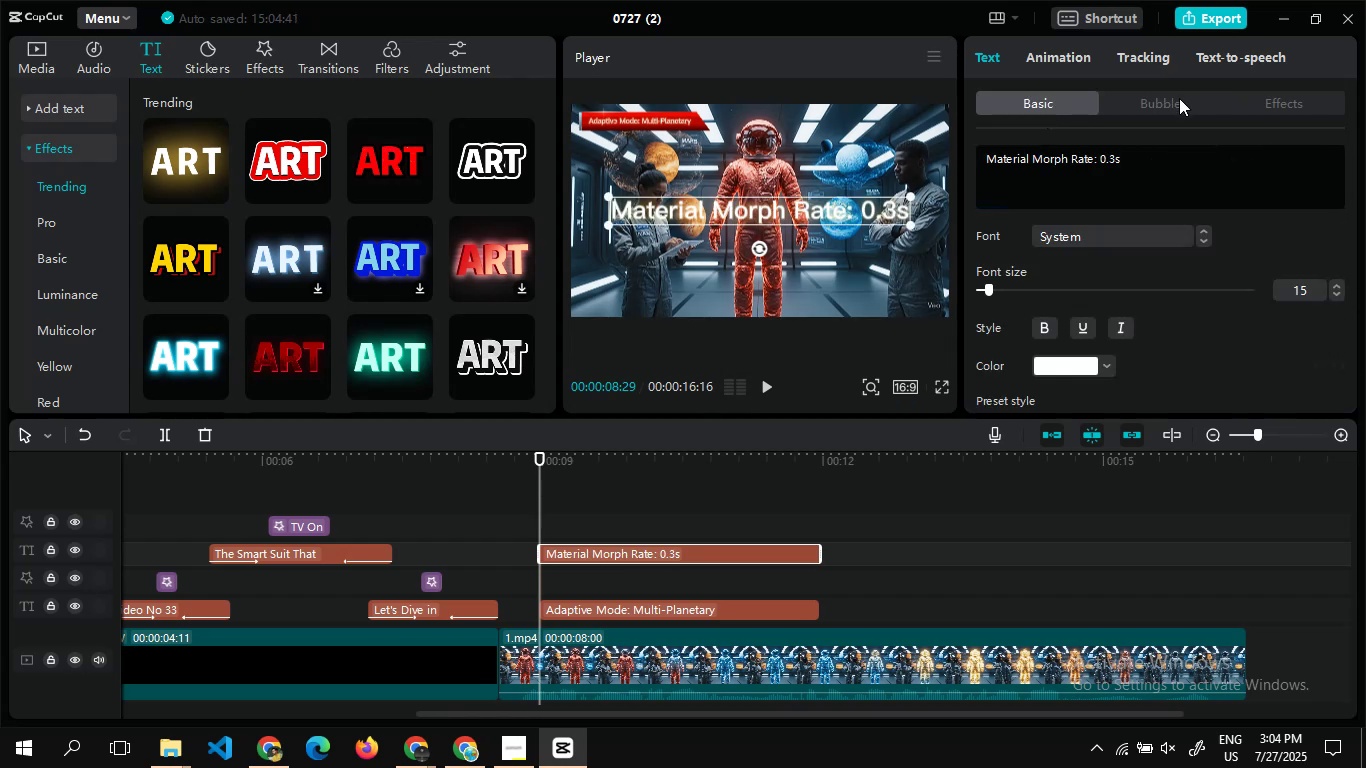 
left_click([1179, 98])
 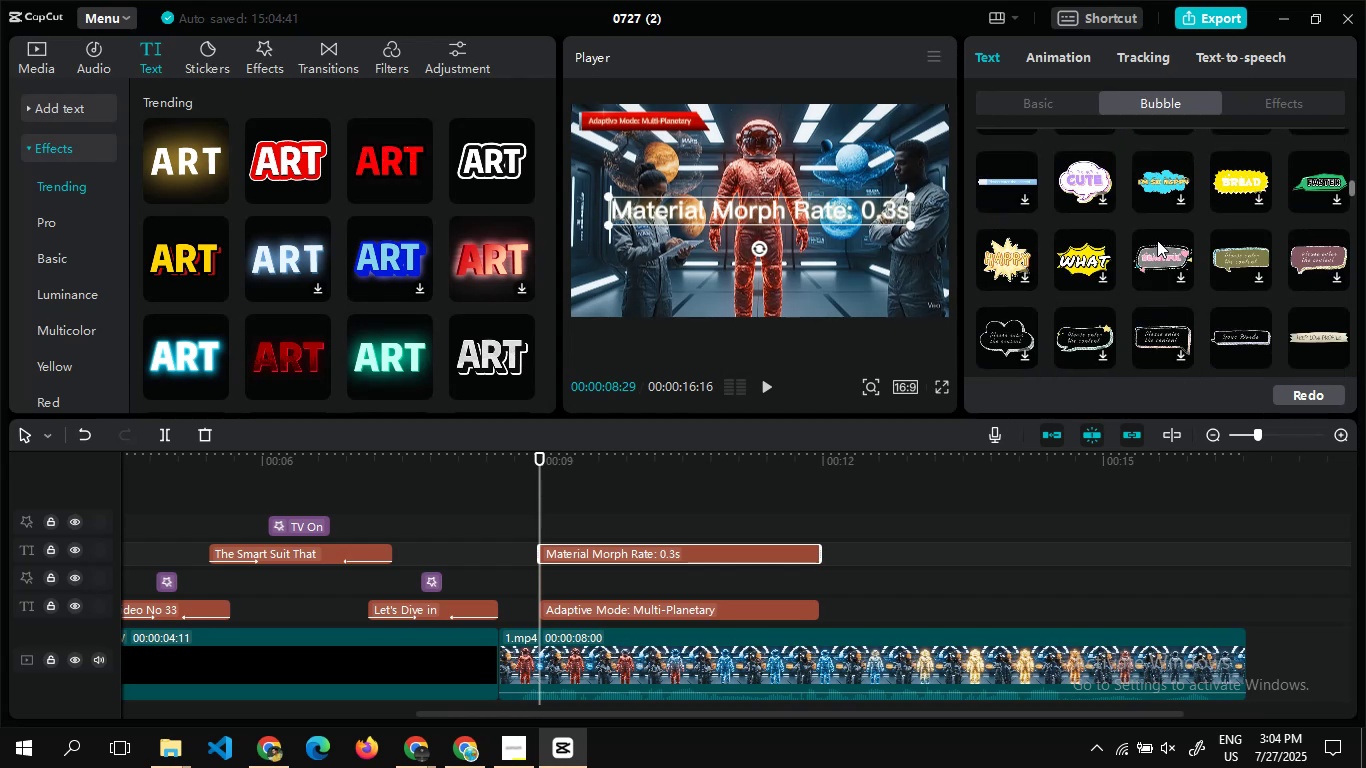 
wait(9.87)
 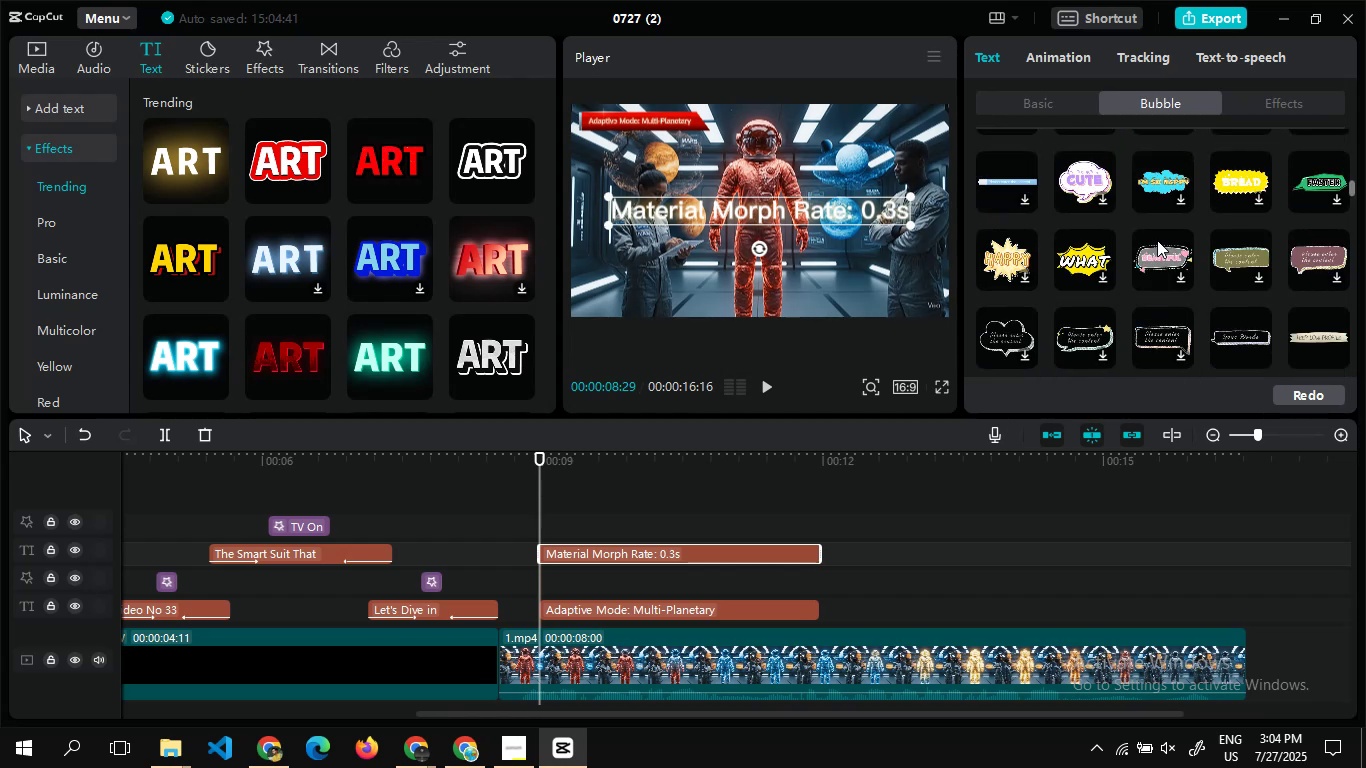 
left_click([1158, 274])
 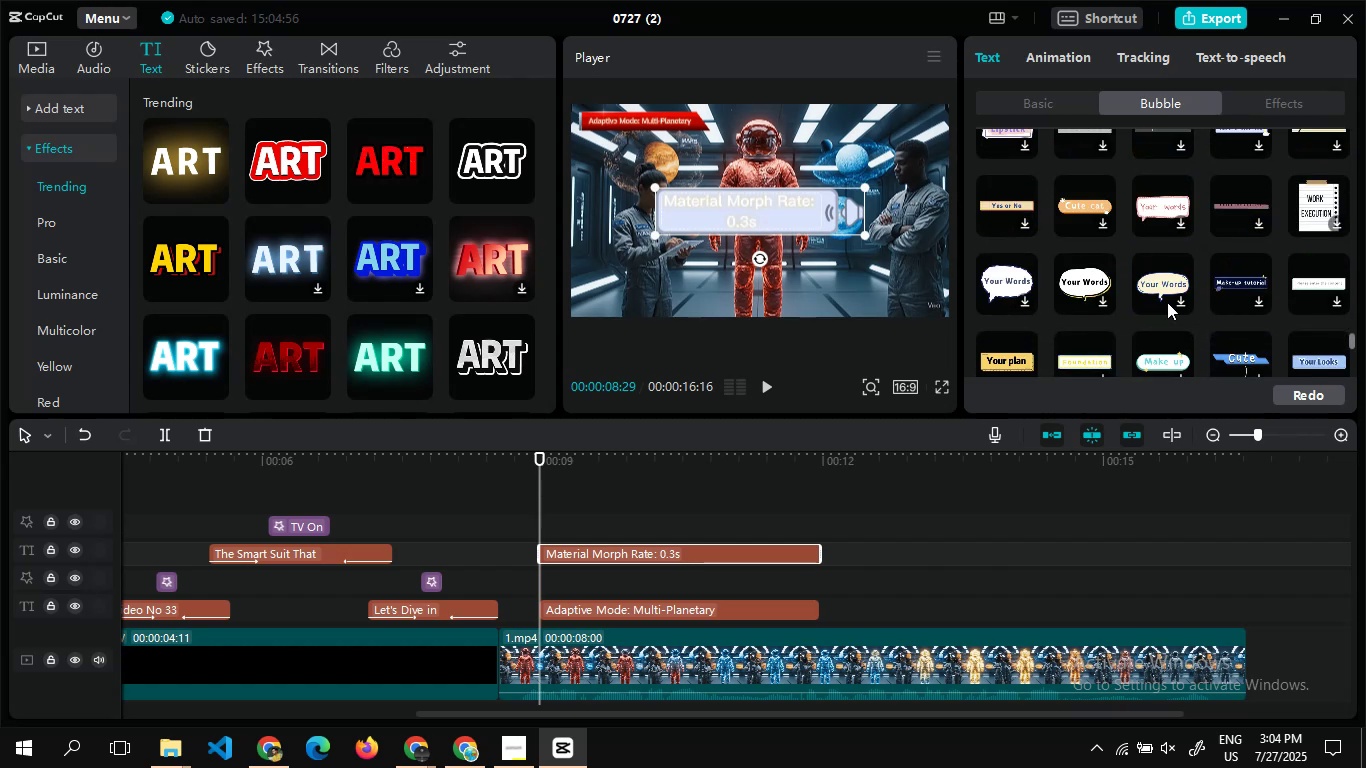 
wait(10.27)
 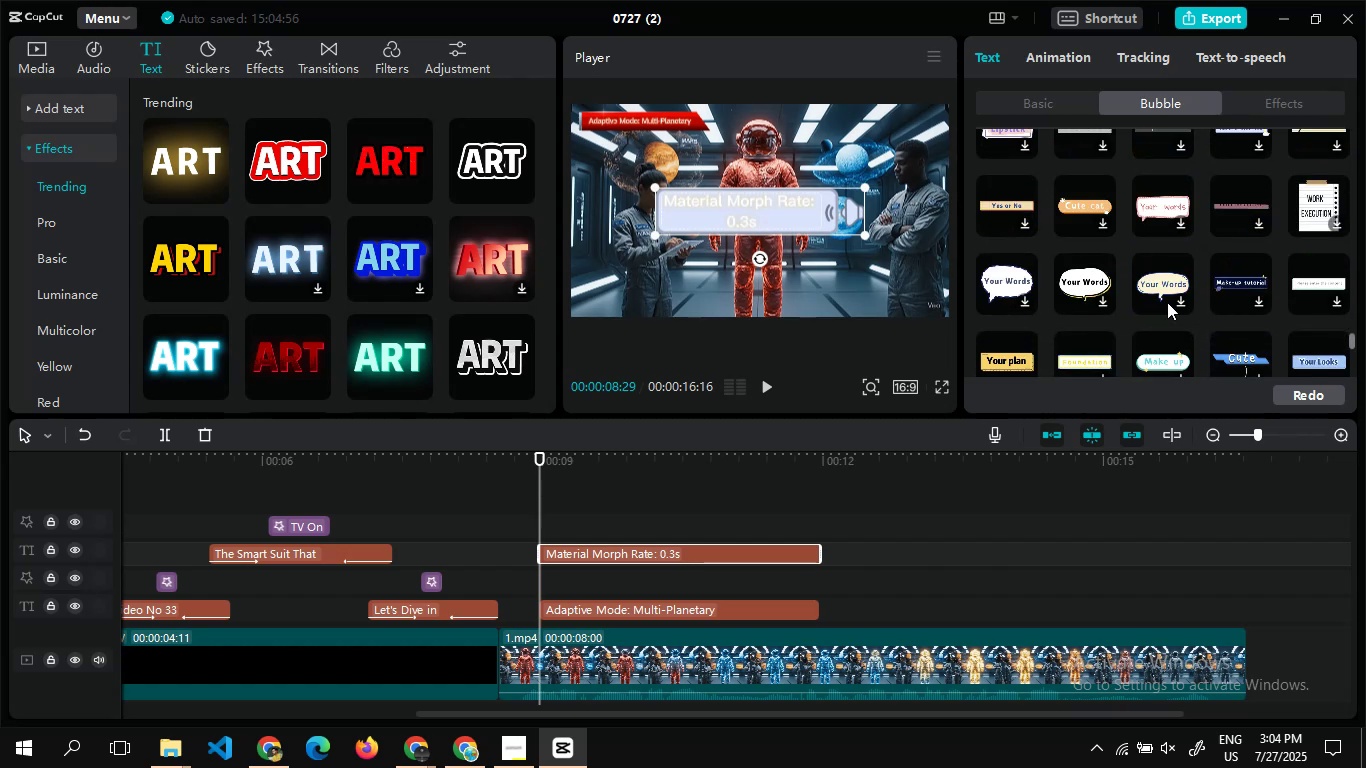 
left_click([1257, 208])
 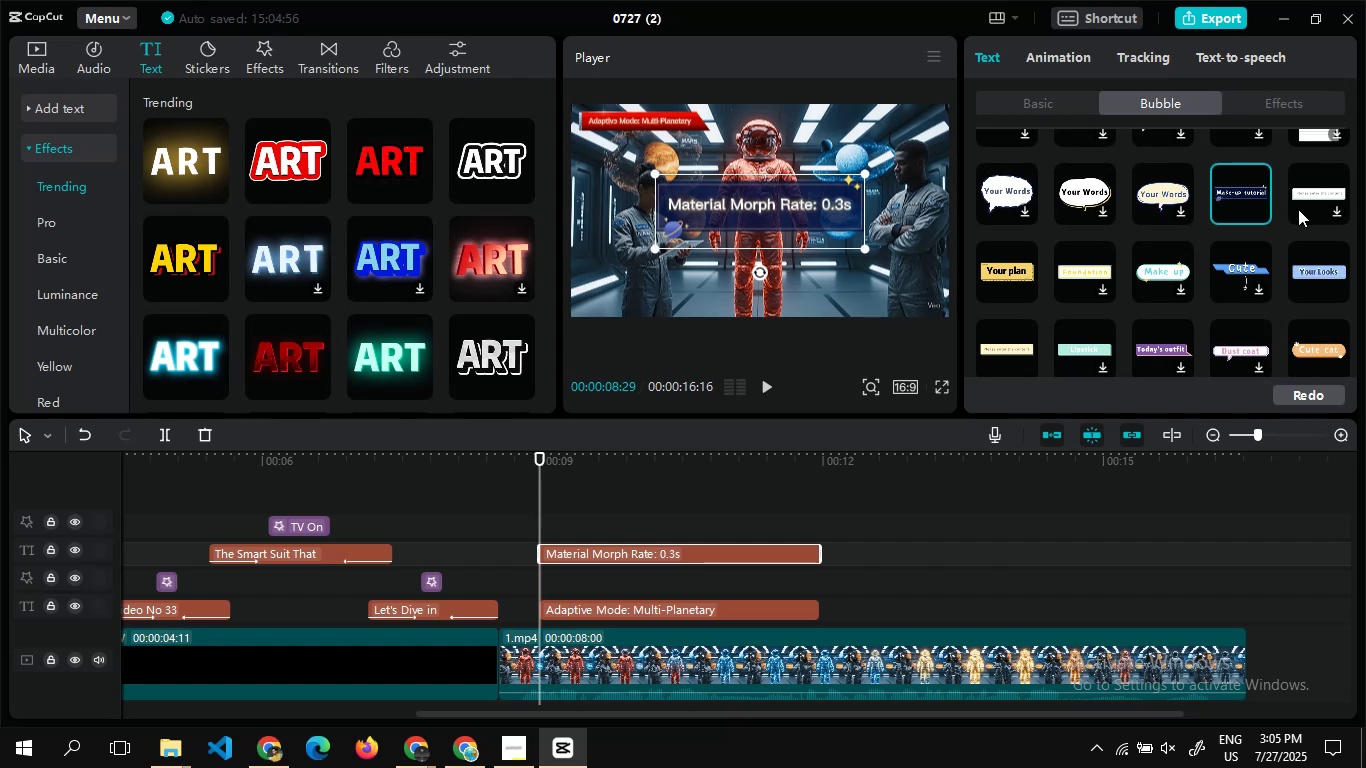 
wait(6.61)
 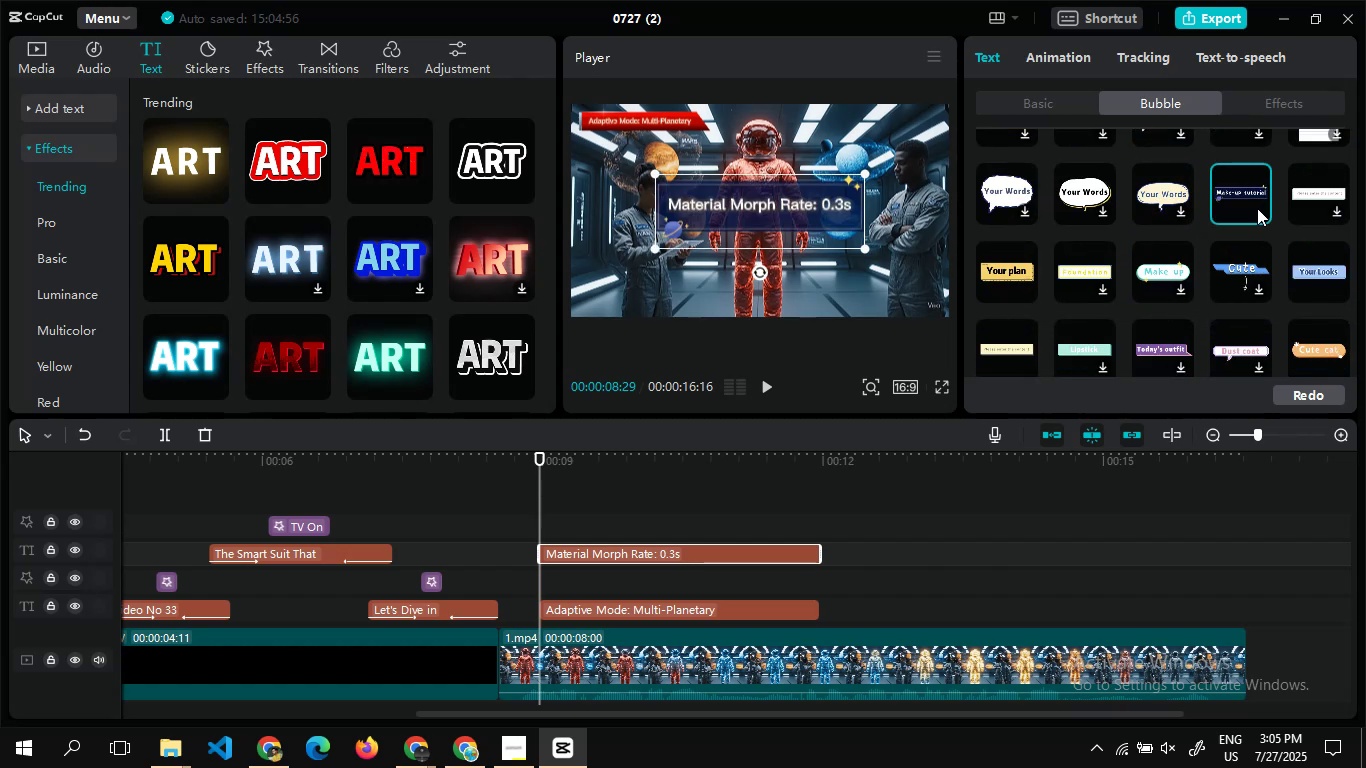 
left_click([1334, 211])
 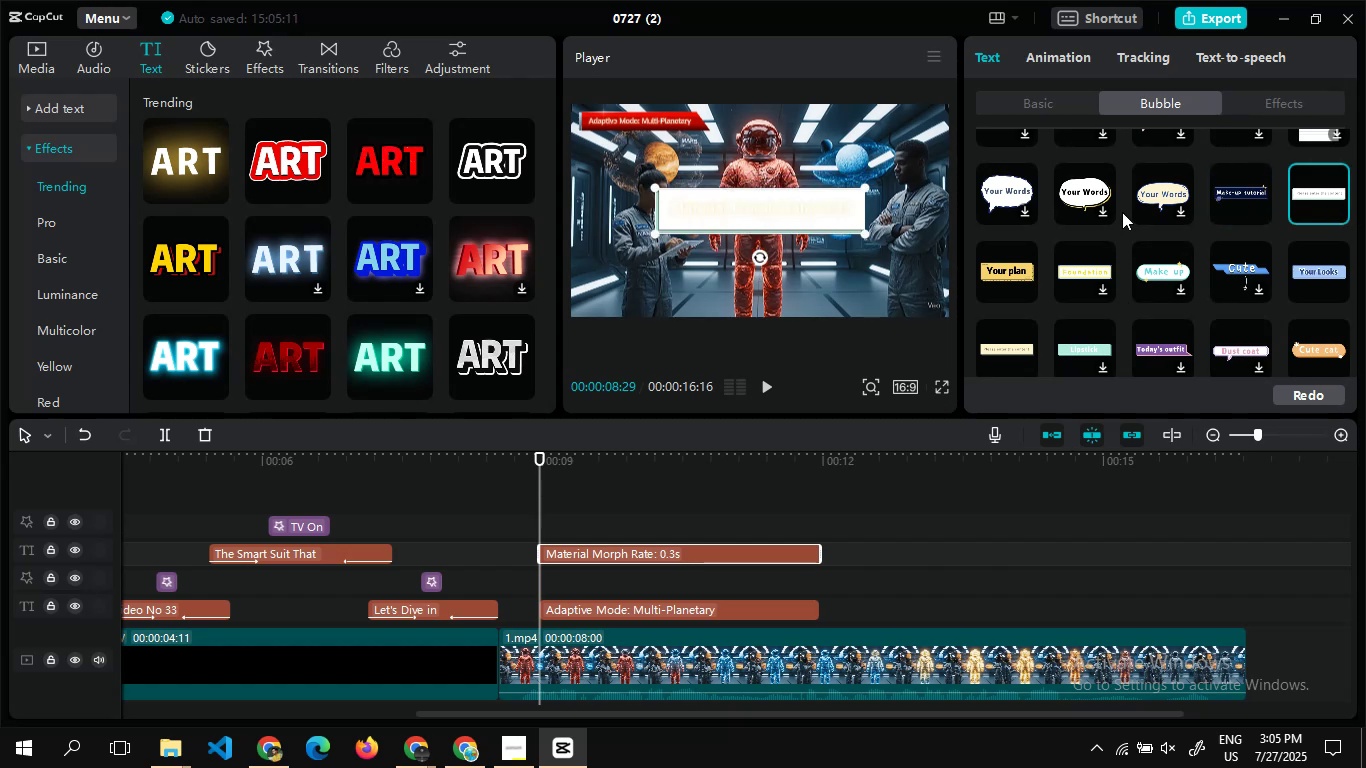 
left_click([1038, 102])
 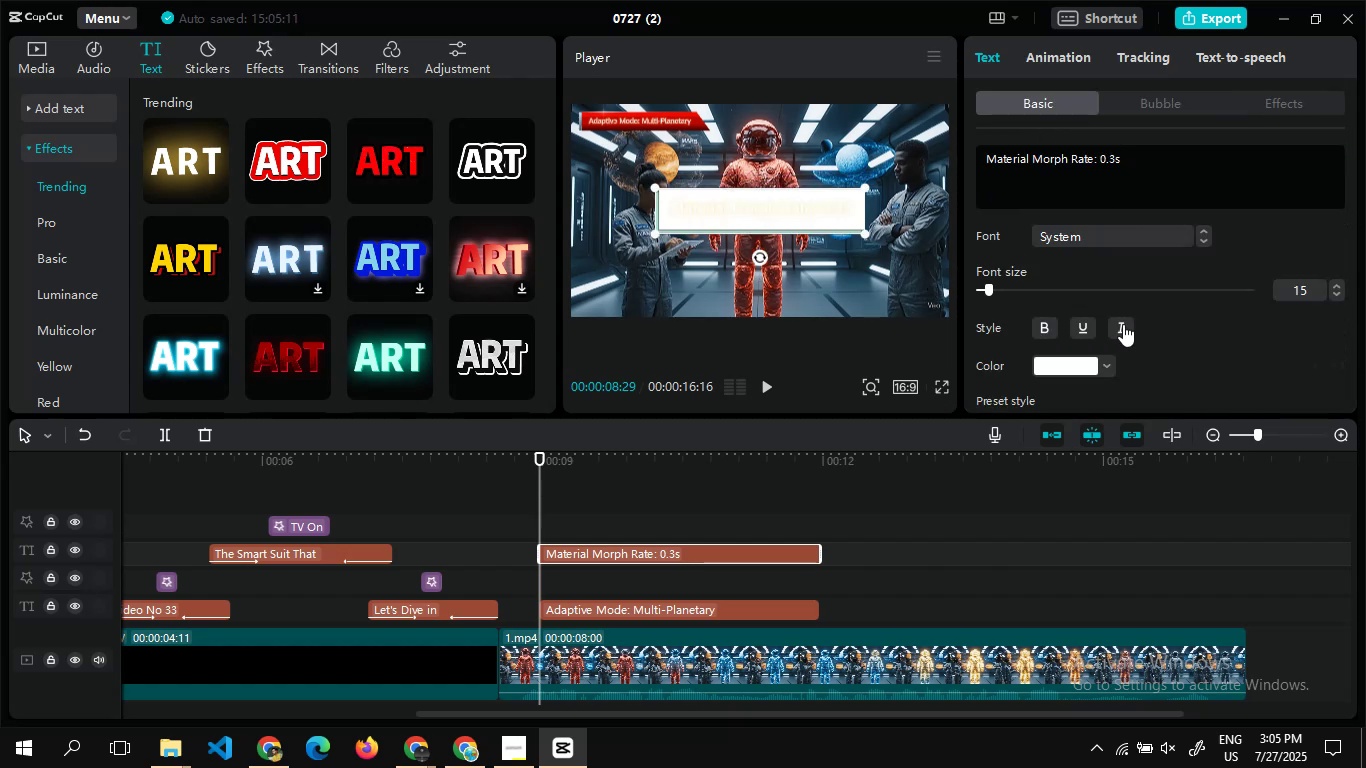 
left_click([1123, 324])
 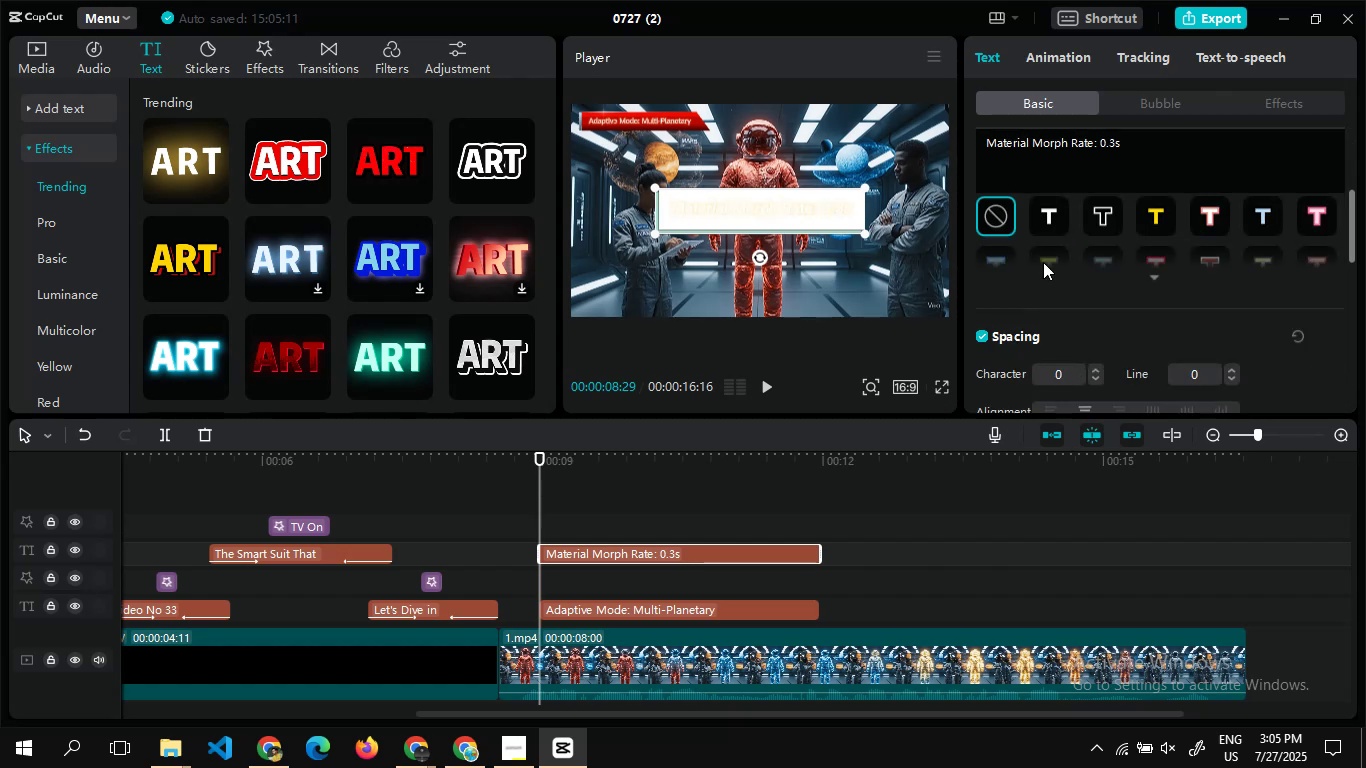 
wait(5.34)
 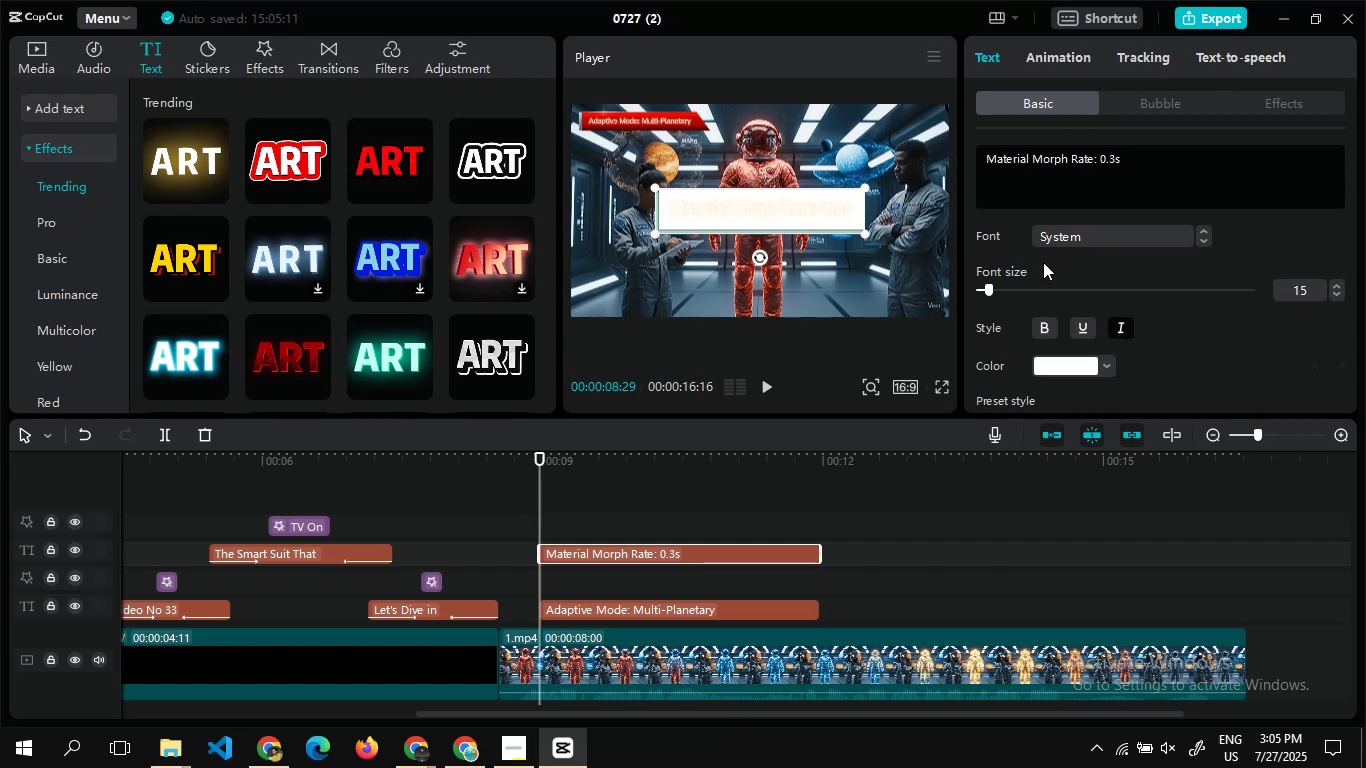 
left_click([1096, 249])
 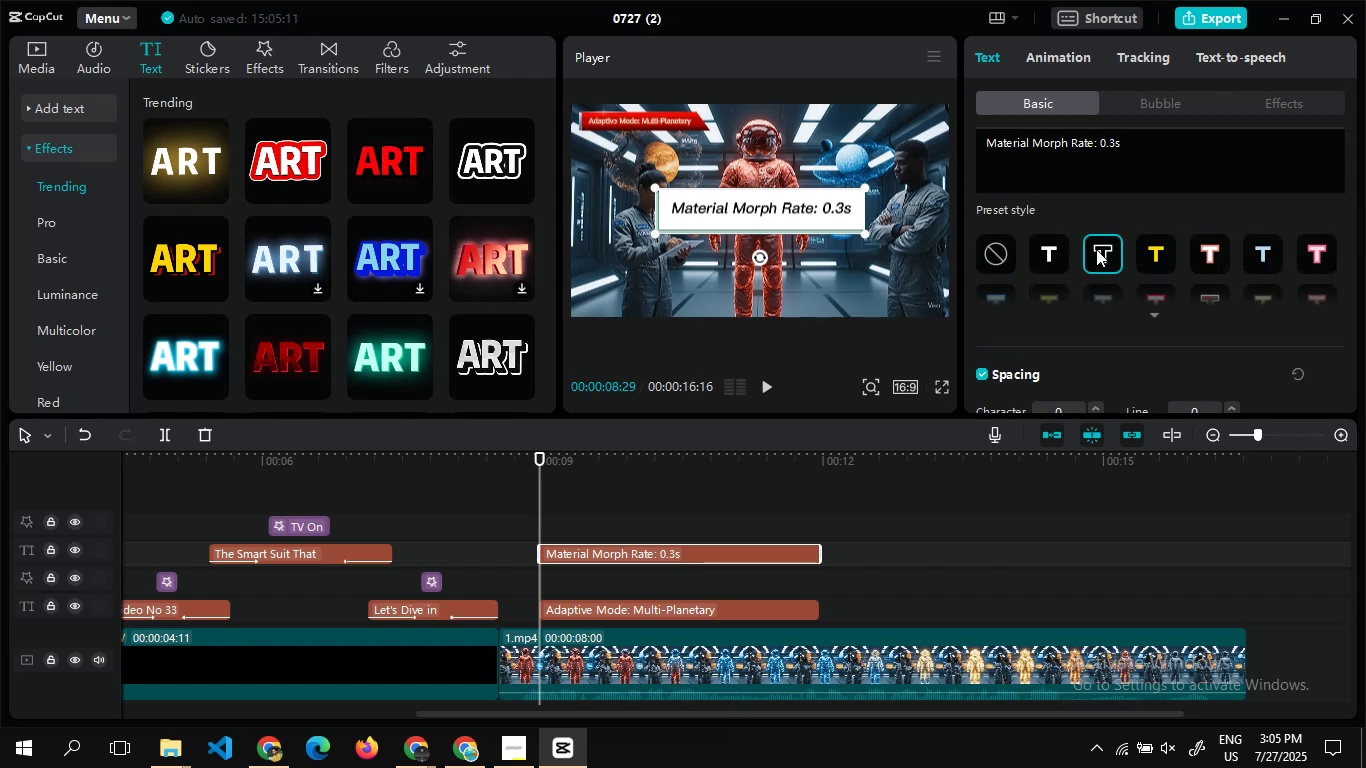 
wait(8.59)
 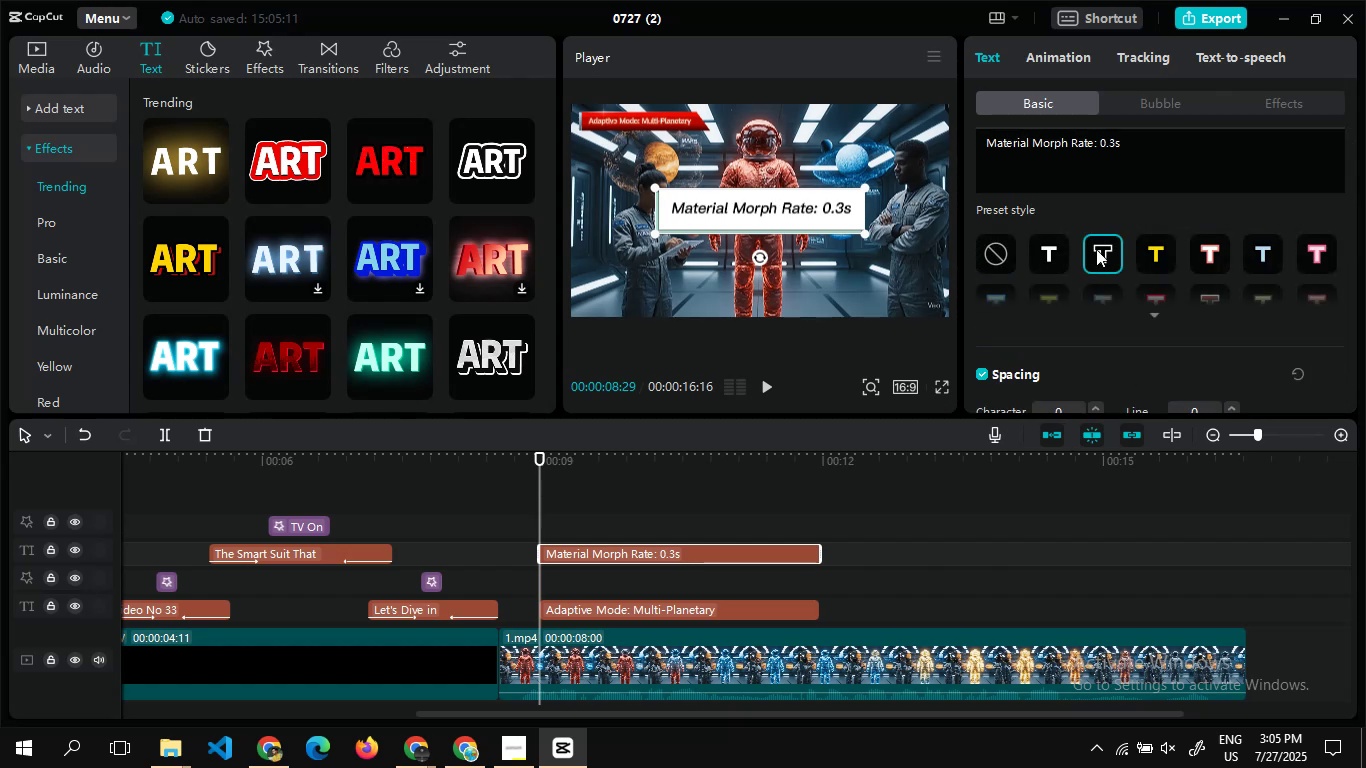 
left_click_drag(start_coordinate=[867, 182], to_coordinate=[838, 201])
 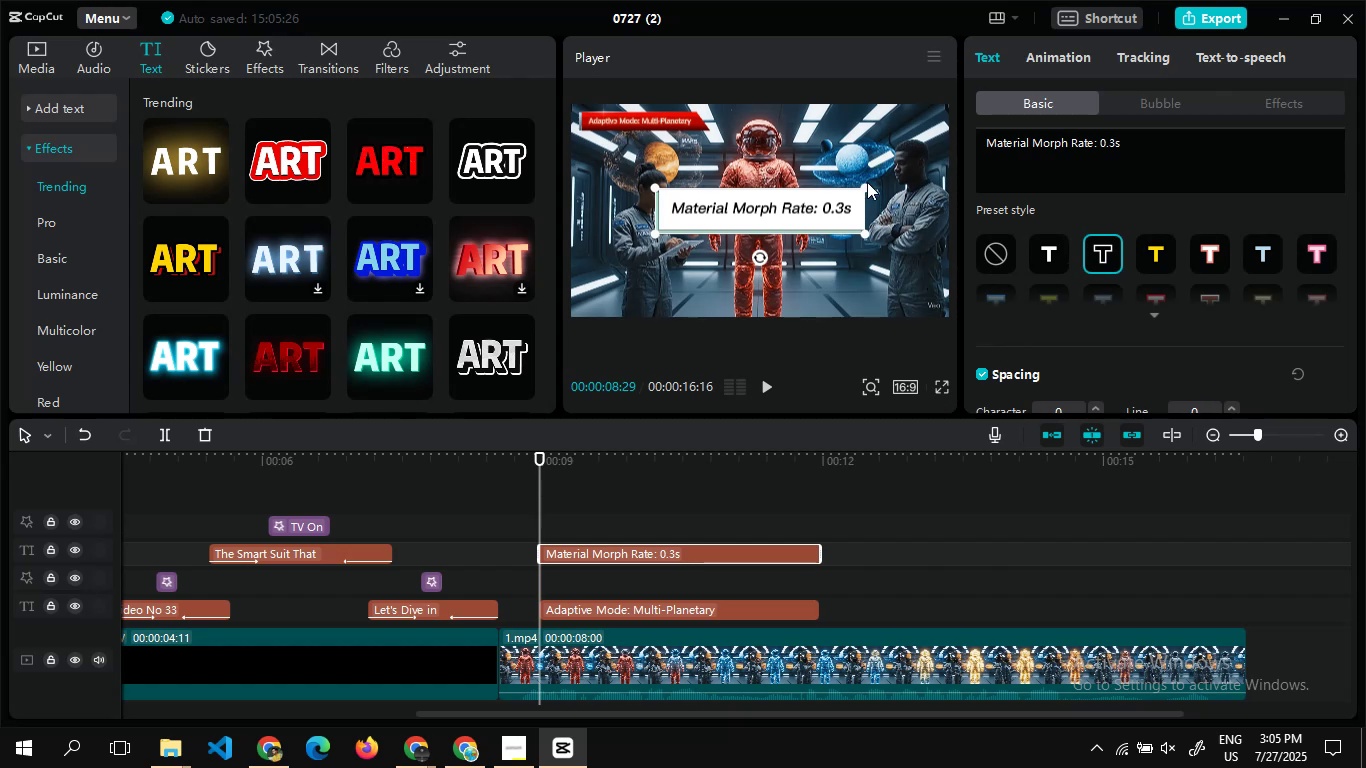 
left_click_drag(start_coordinate=[752, 208], to_coordinate=[873, 294])
 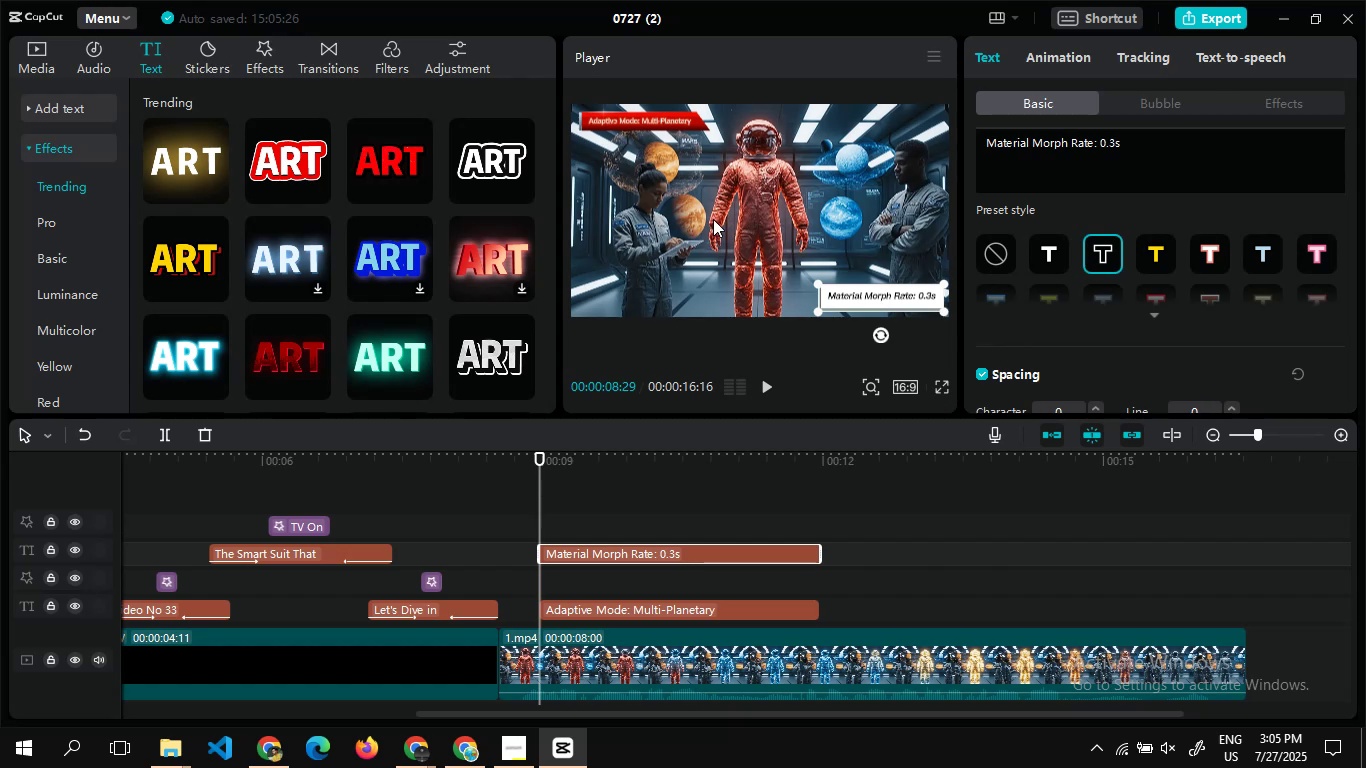 
wait(5.4)
 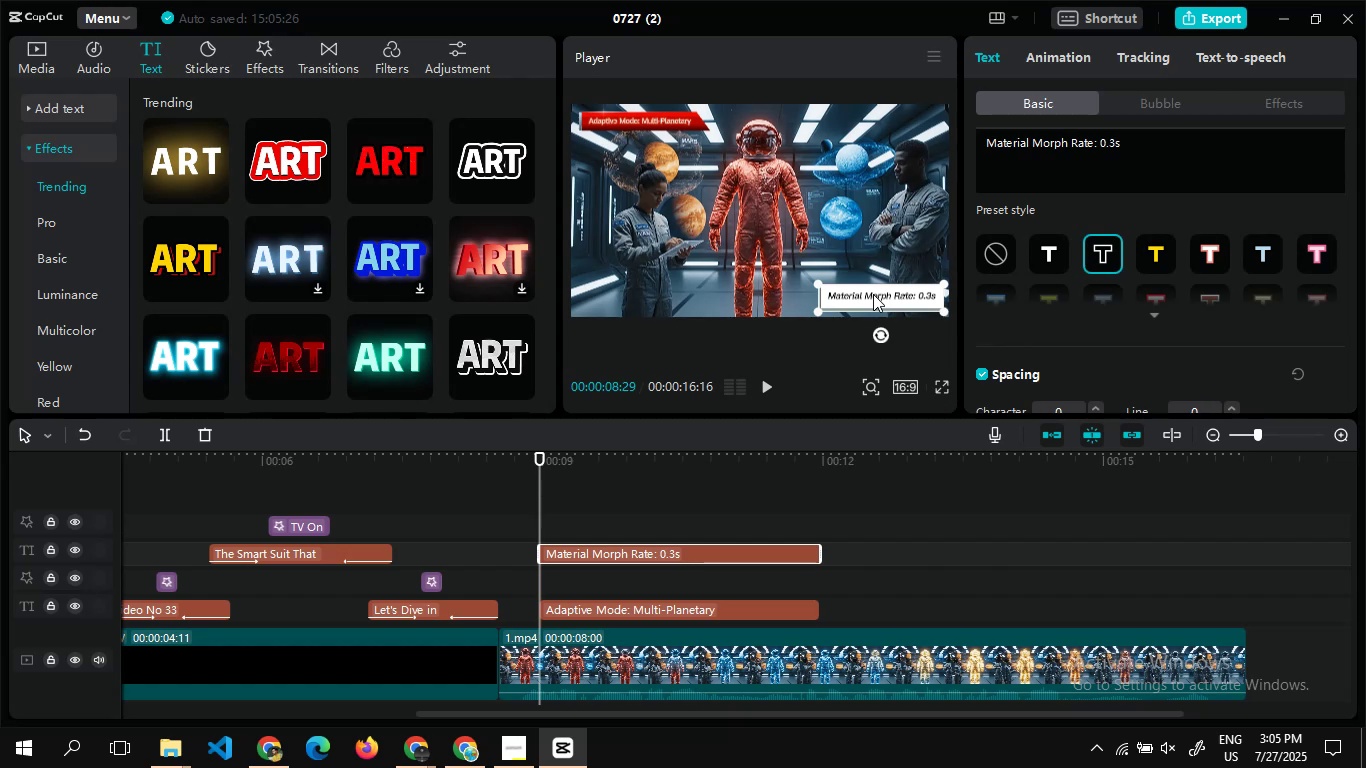 
left_click([630, 232])
 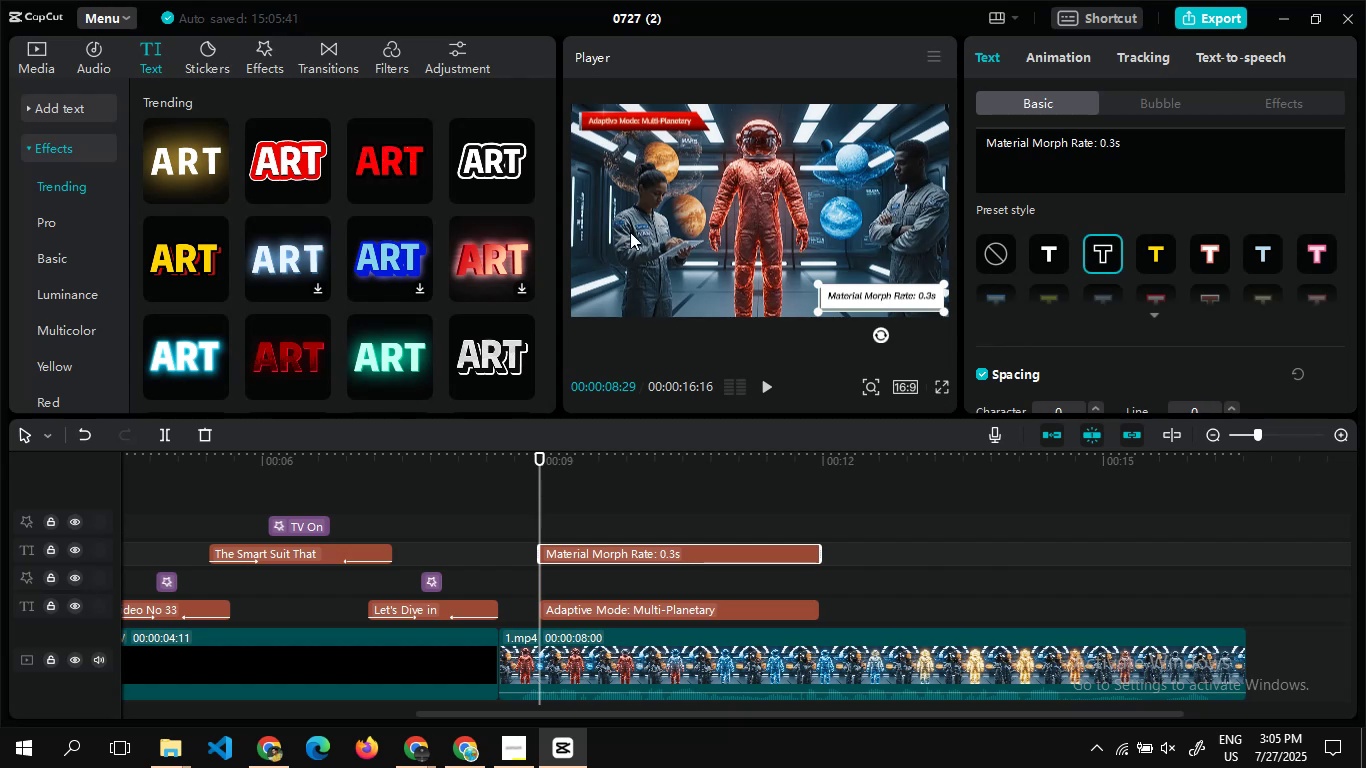 
left_click([795, 220])
 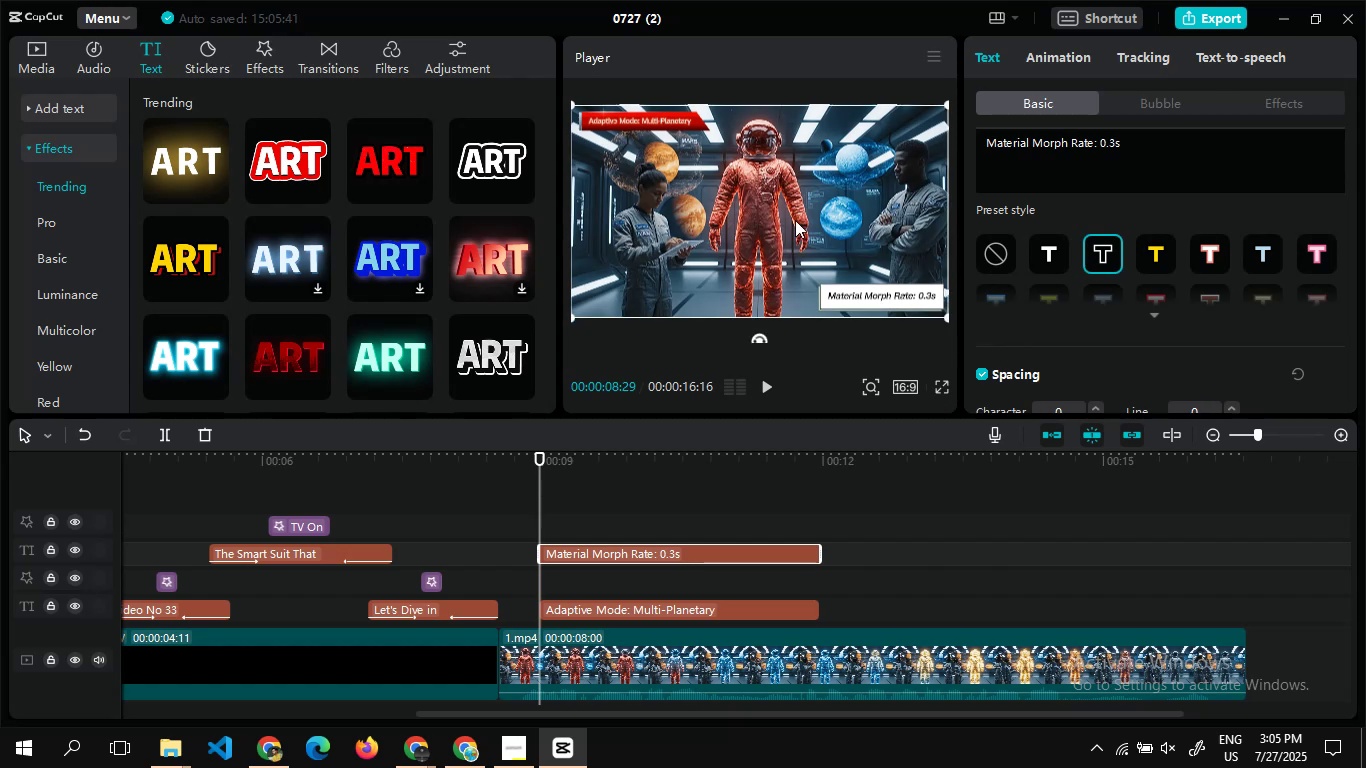 
left_click_drag(start_coordinate=[795, 220], to_coordinate=[895, 270])
 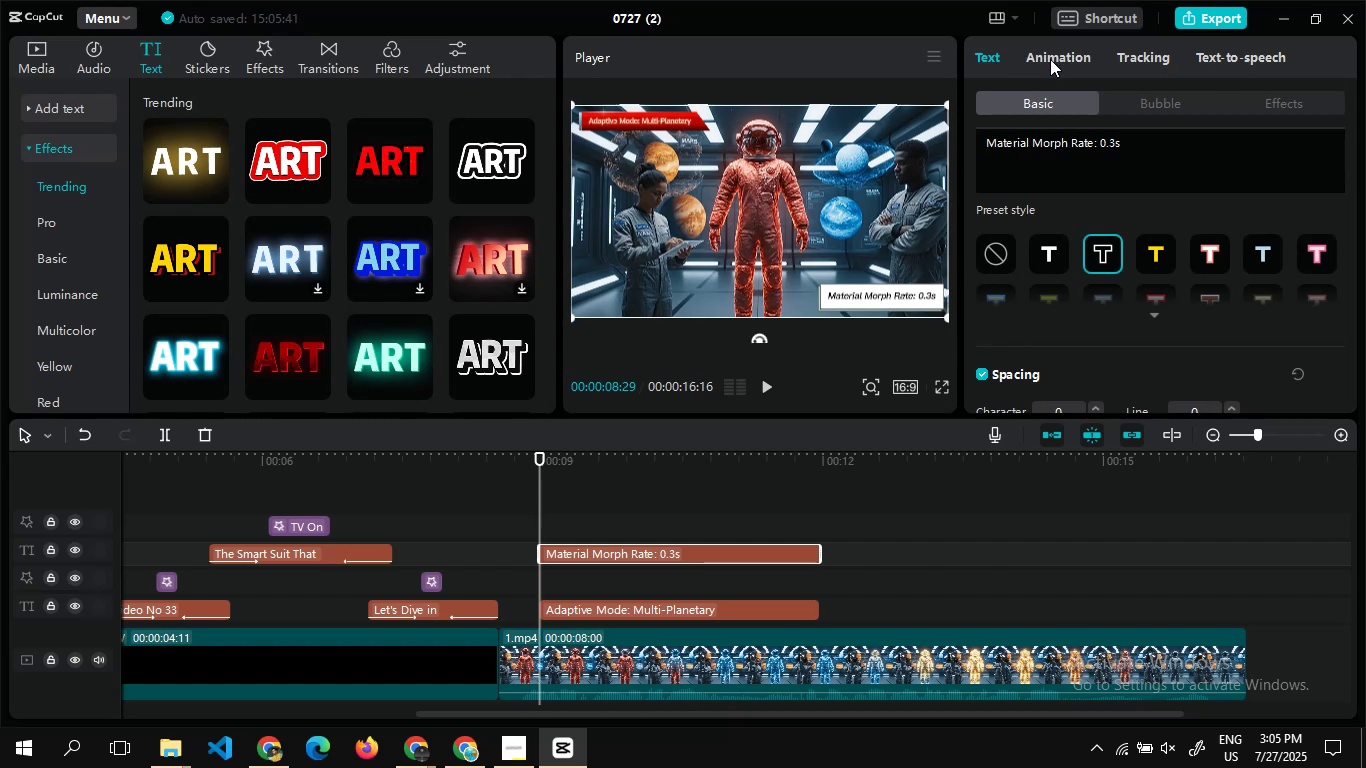 
left_click([1052, 65])
 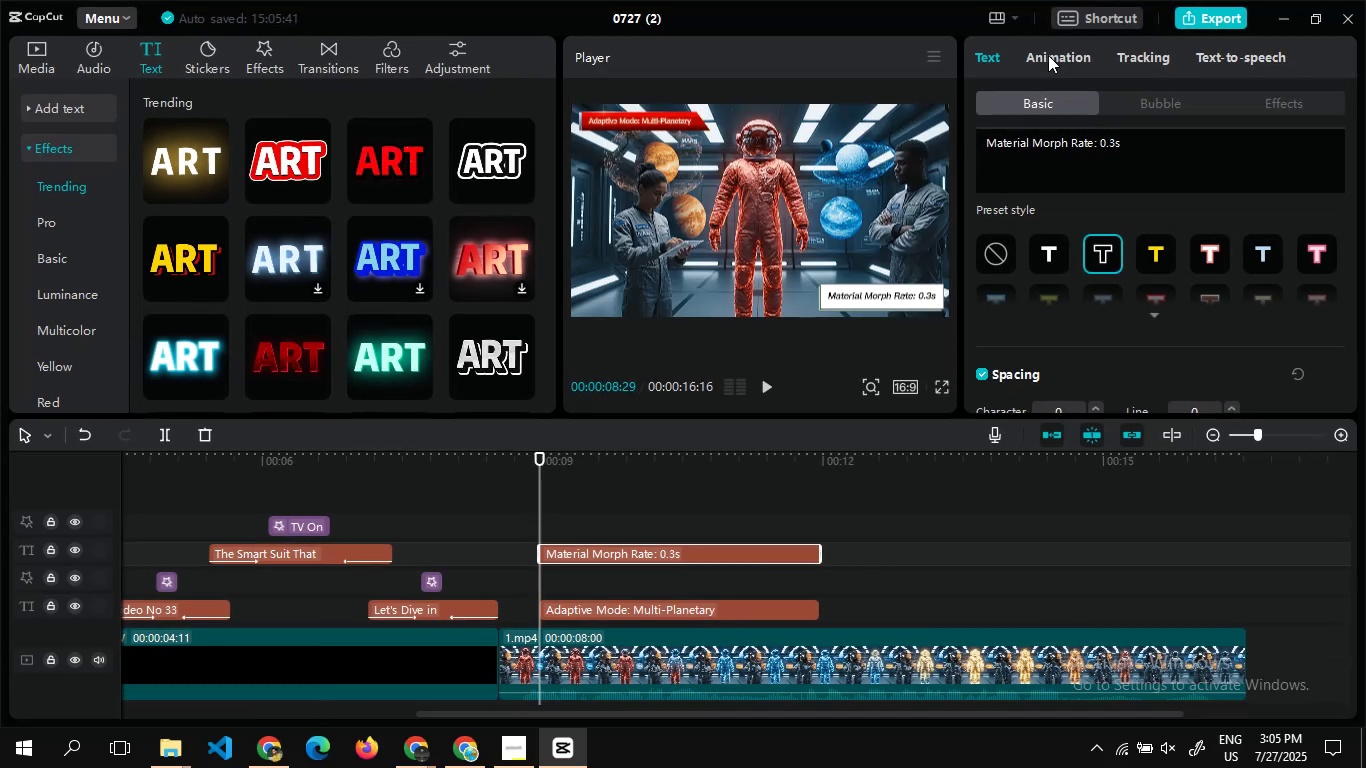 
wait(6.21)
 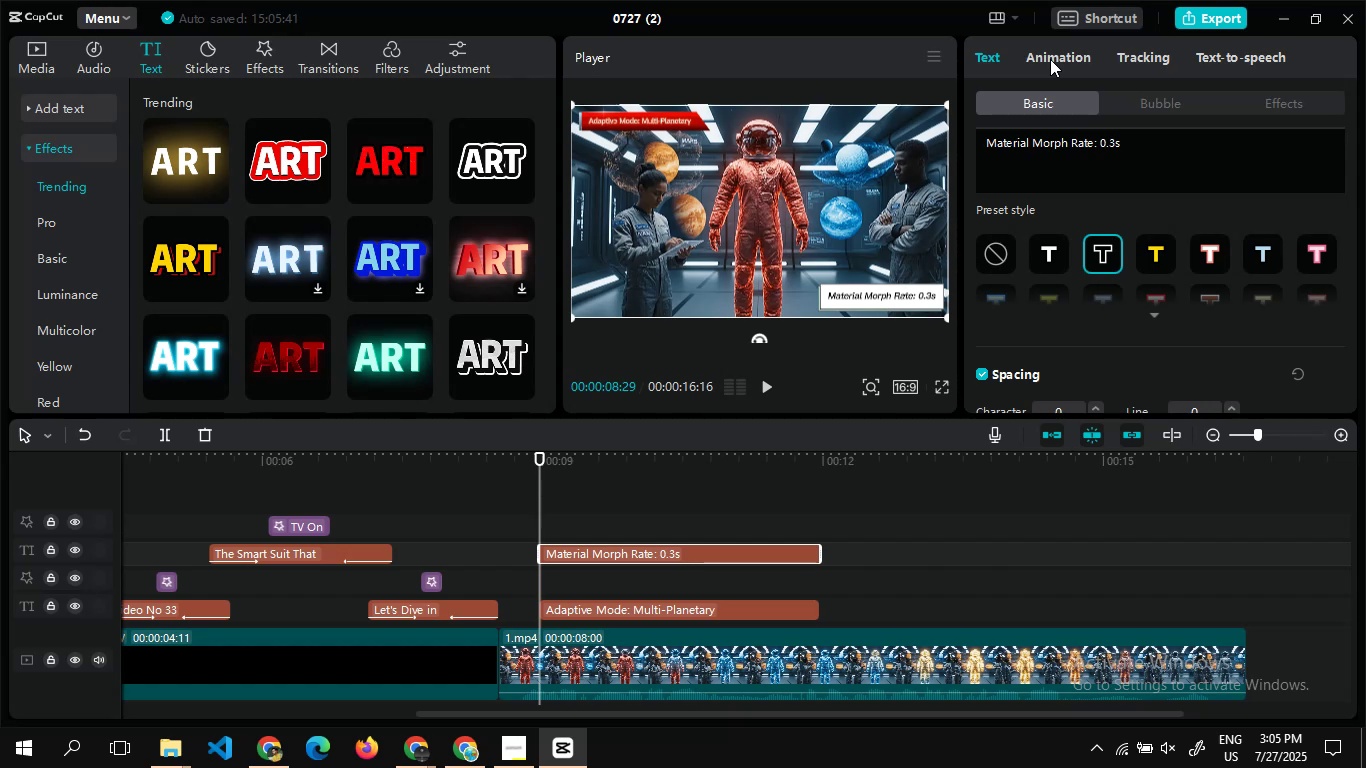 
left_click([1051, 60])
 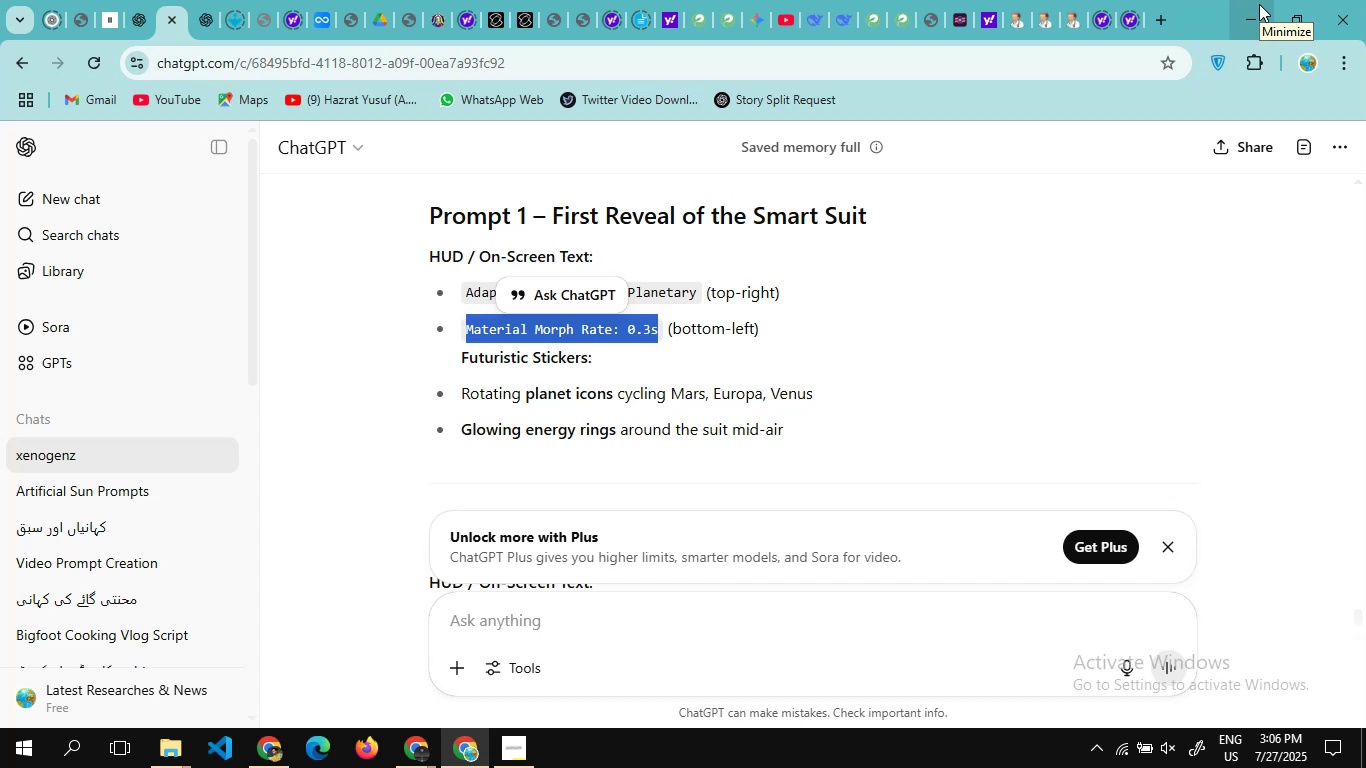 
wait(20.58)
 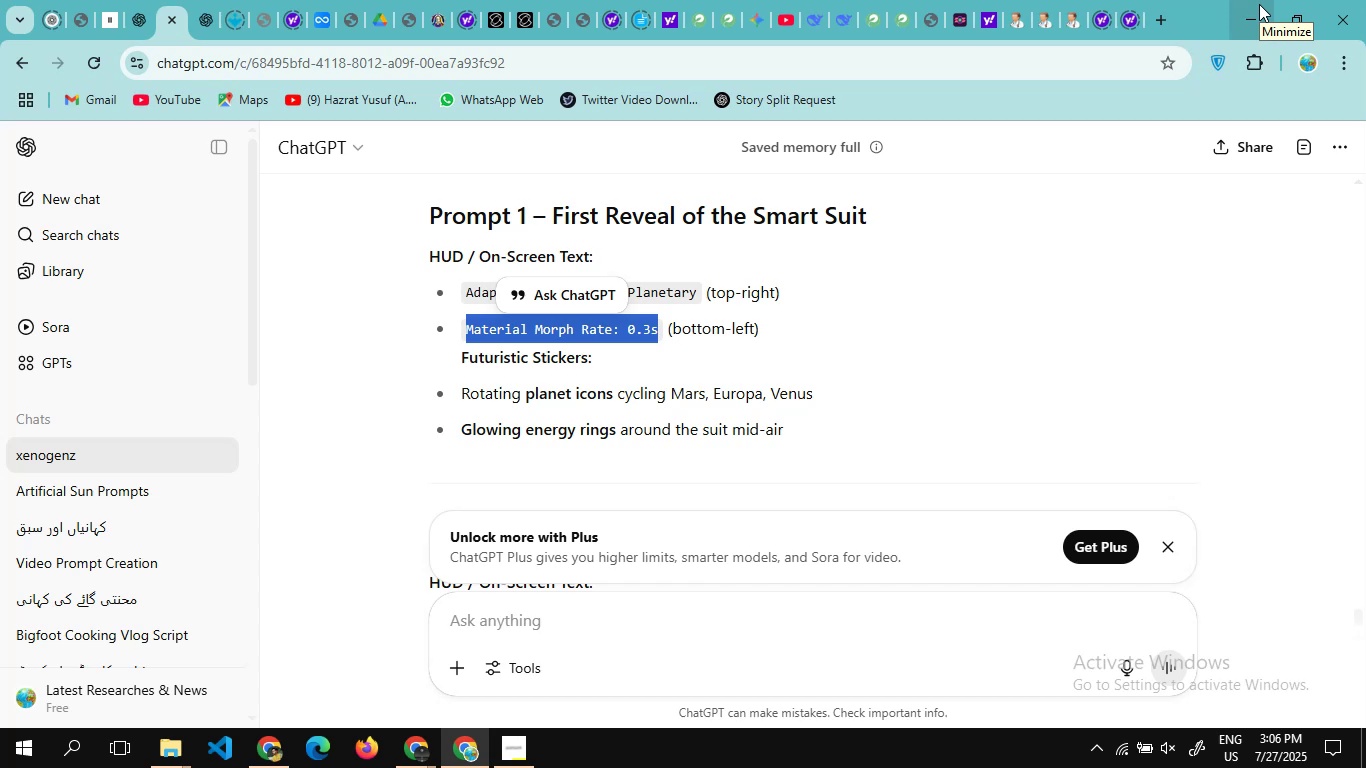 
left_click([1259, 4])
 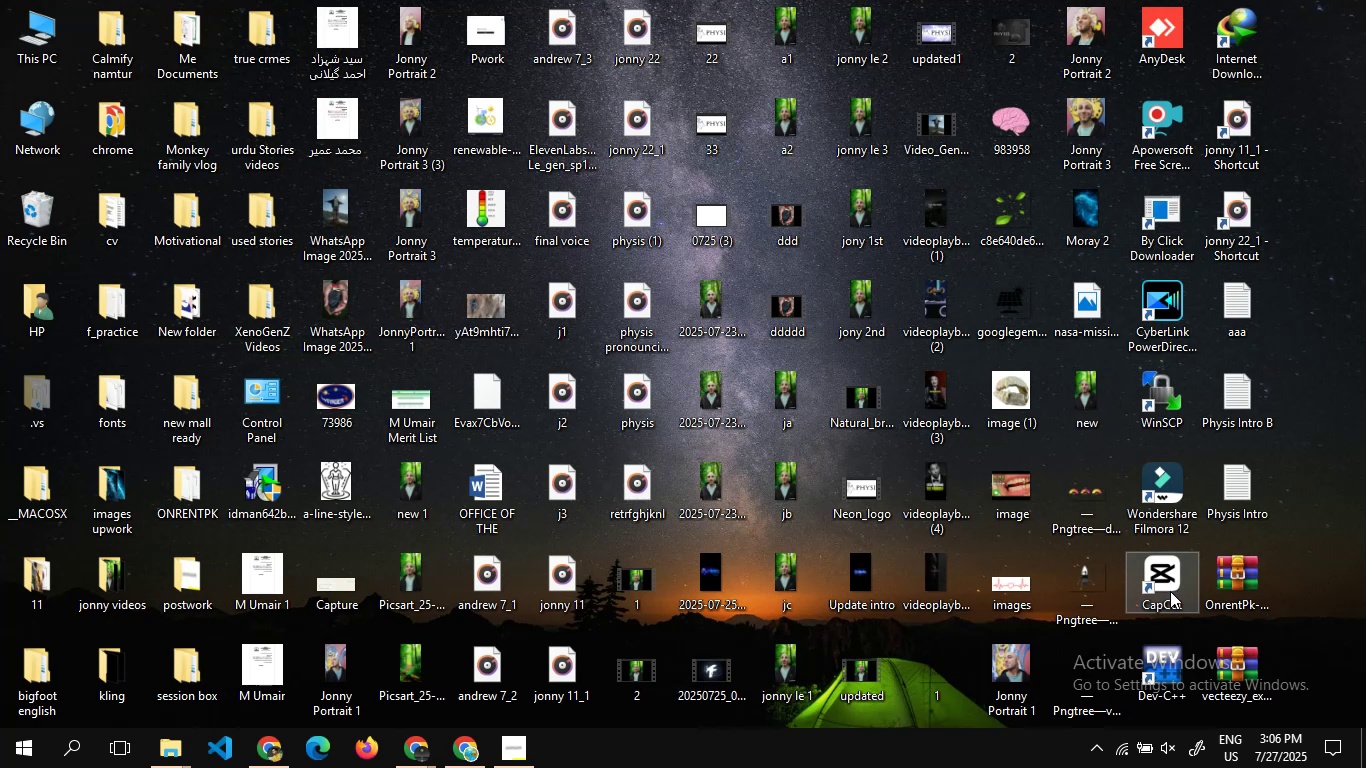 
wait(6.28)
 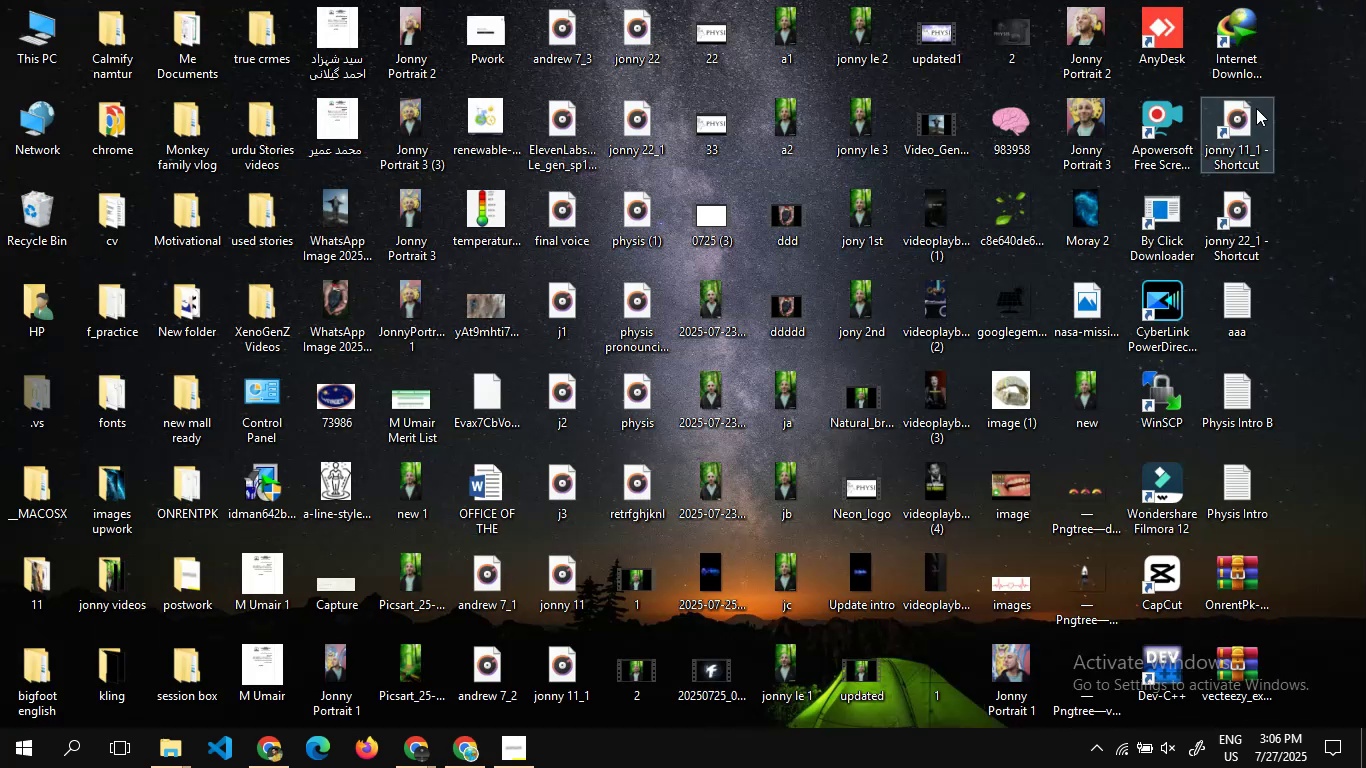 
right_click([1170, 591])
 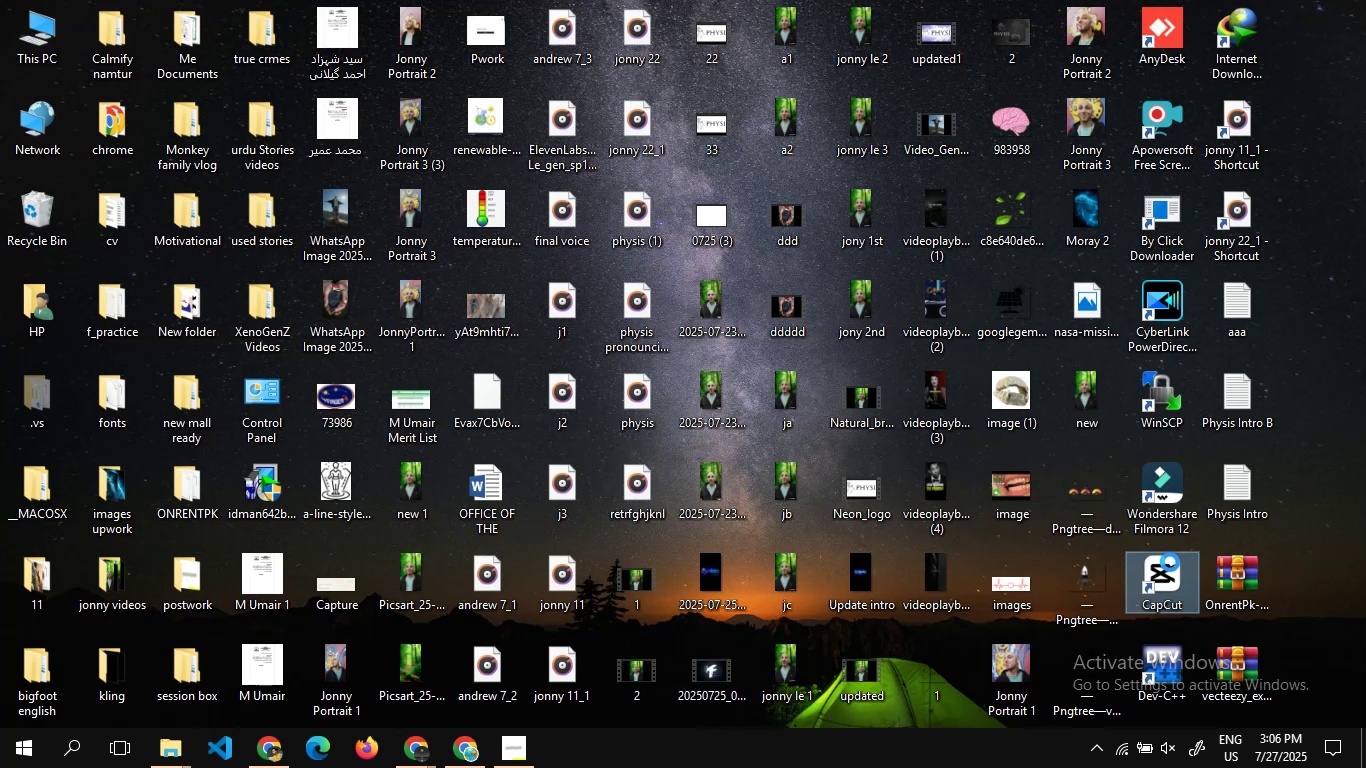 
wait(19.76)
 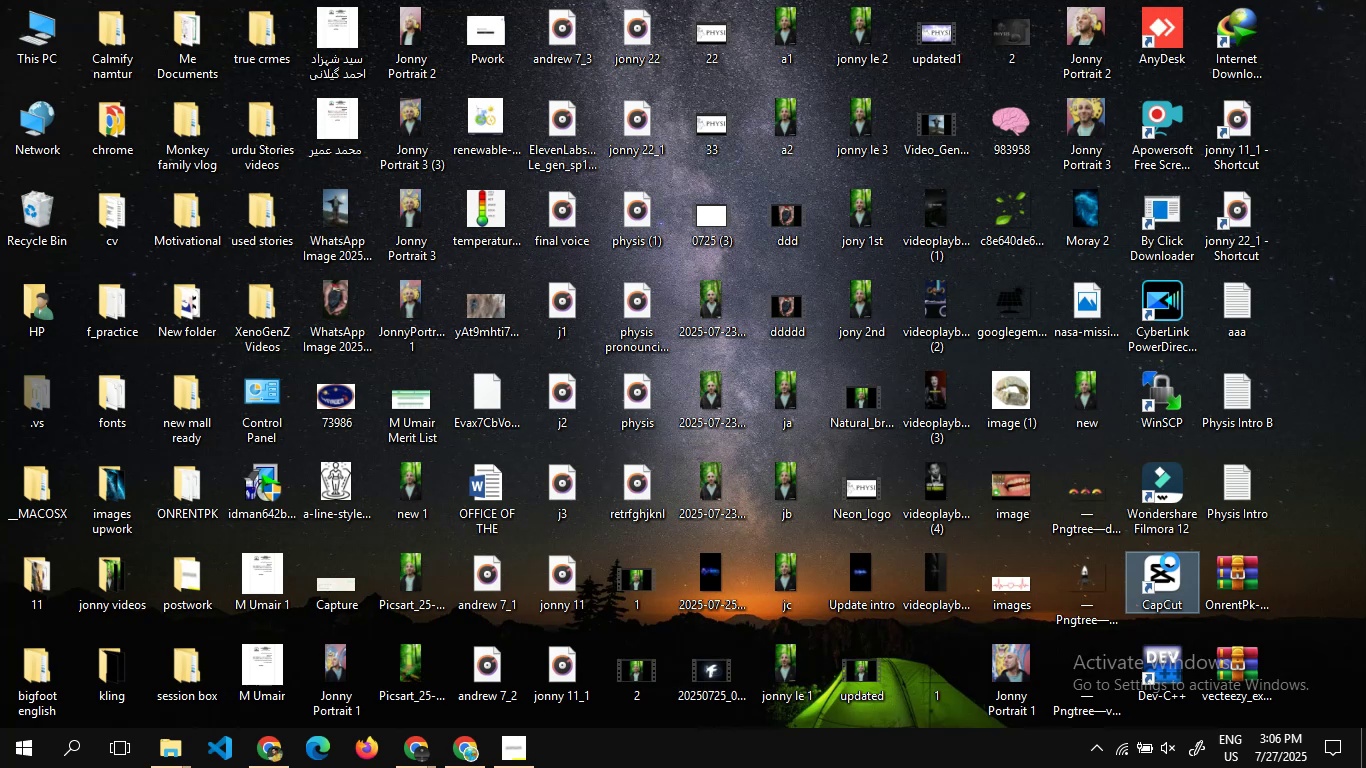 
left_click([421, 753])
 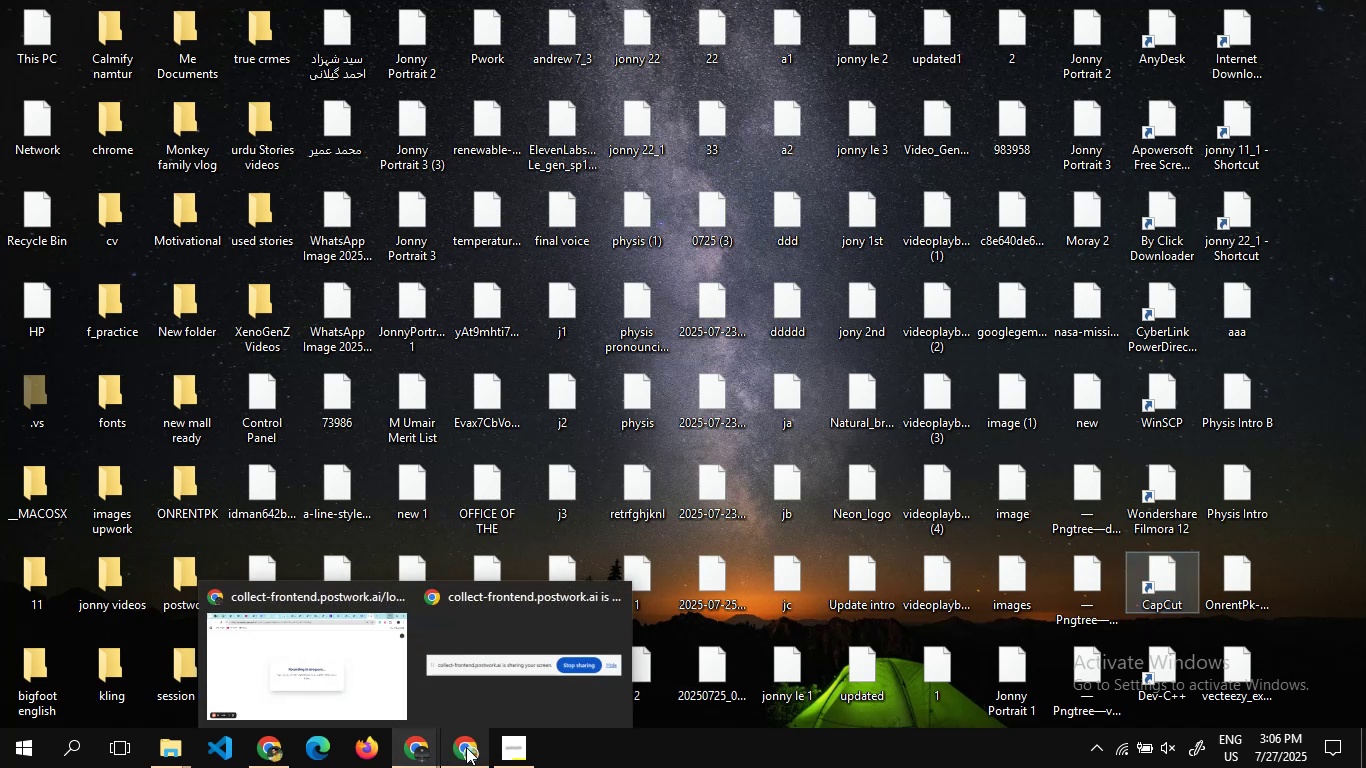 
left_click([466, 747])
 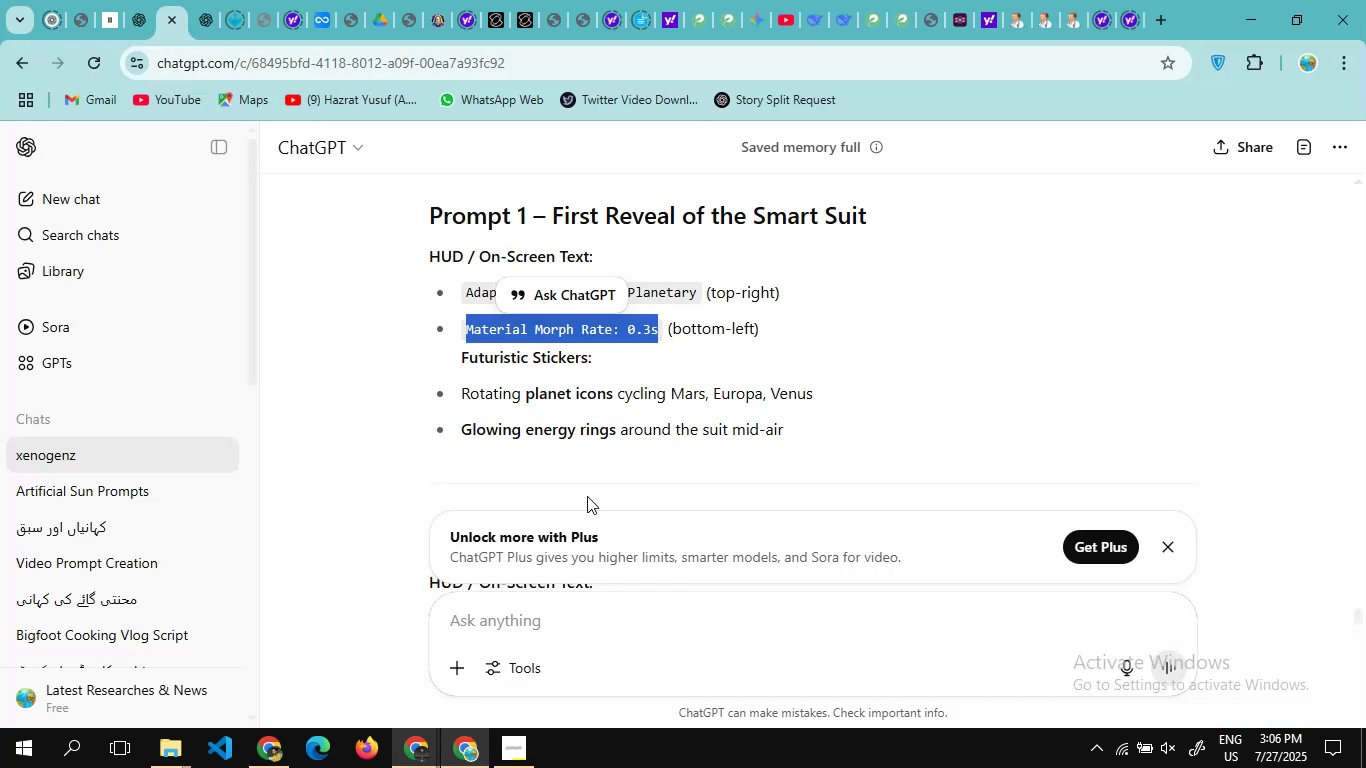 
wait(6.22)
 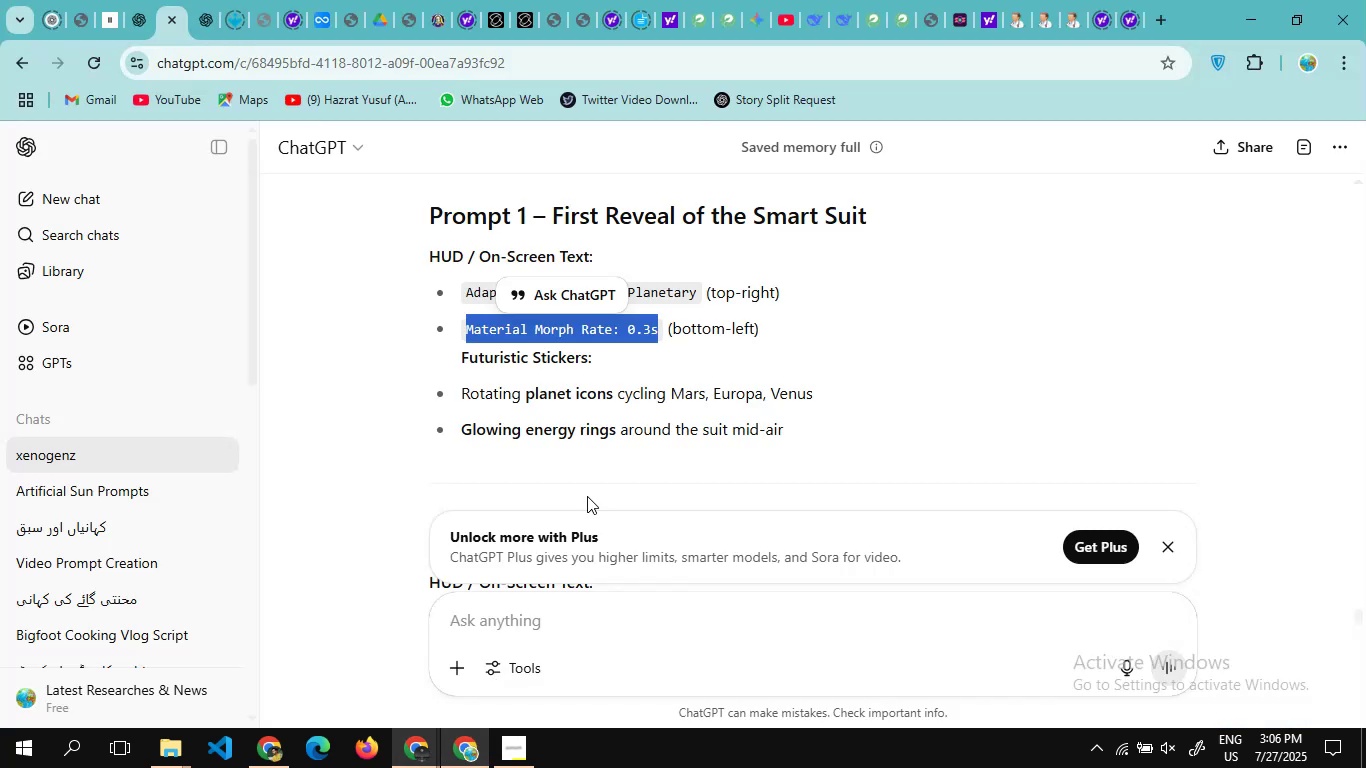 
scroll: coordinate [686, 438], scroll_direction: down, amount: 1.0
 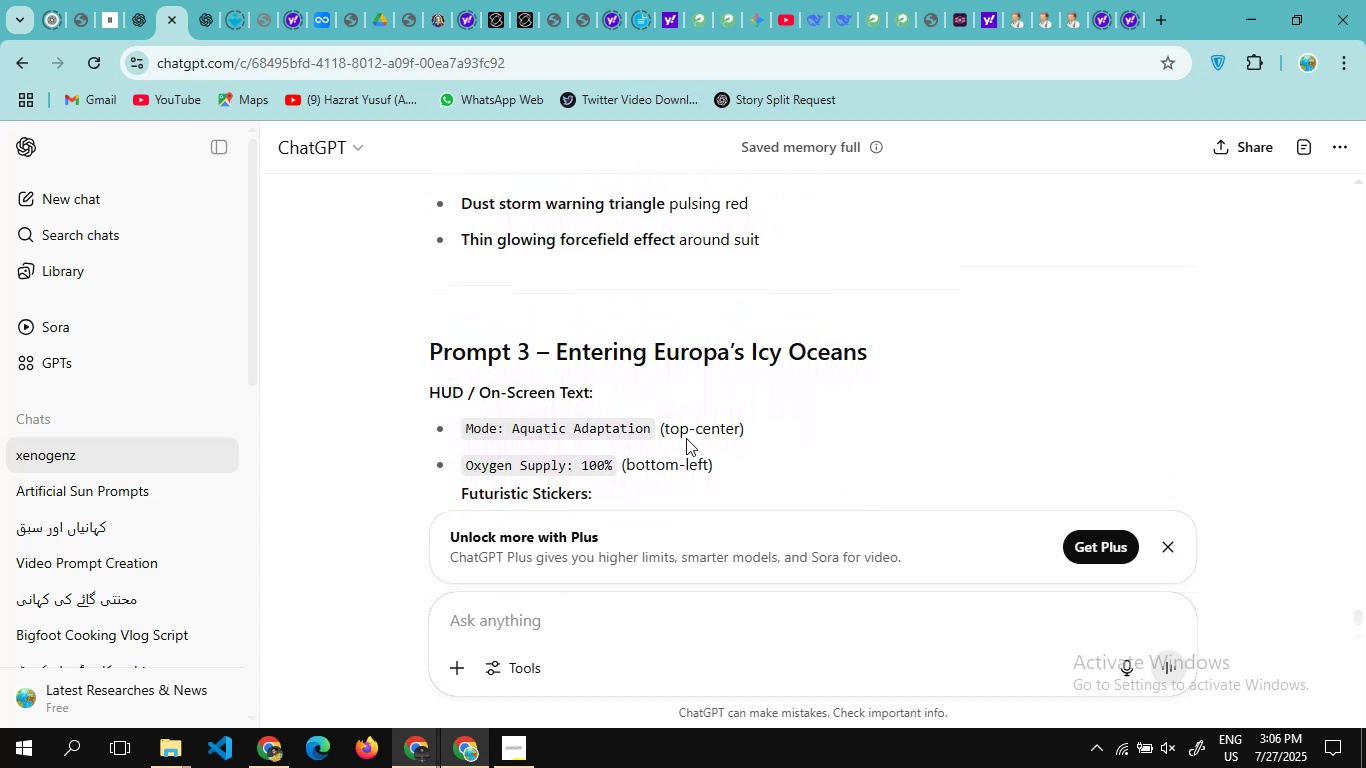 
scroll: coordinate [686, 438], scroll_direction: up, amount: 1.0
 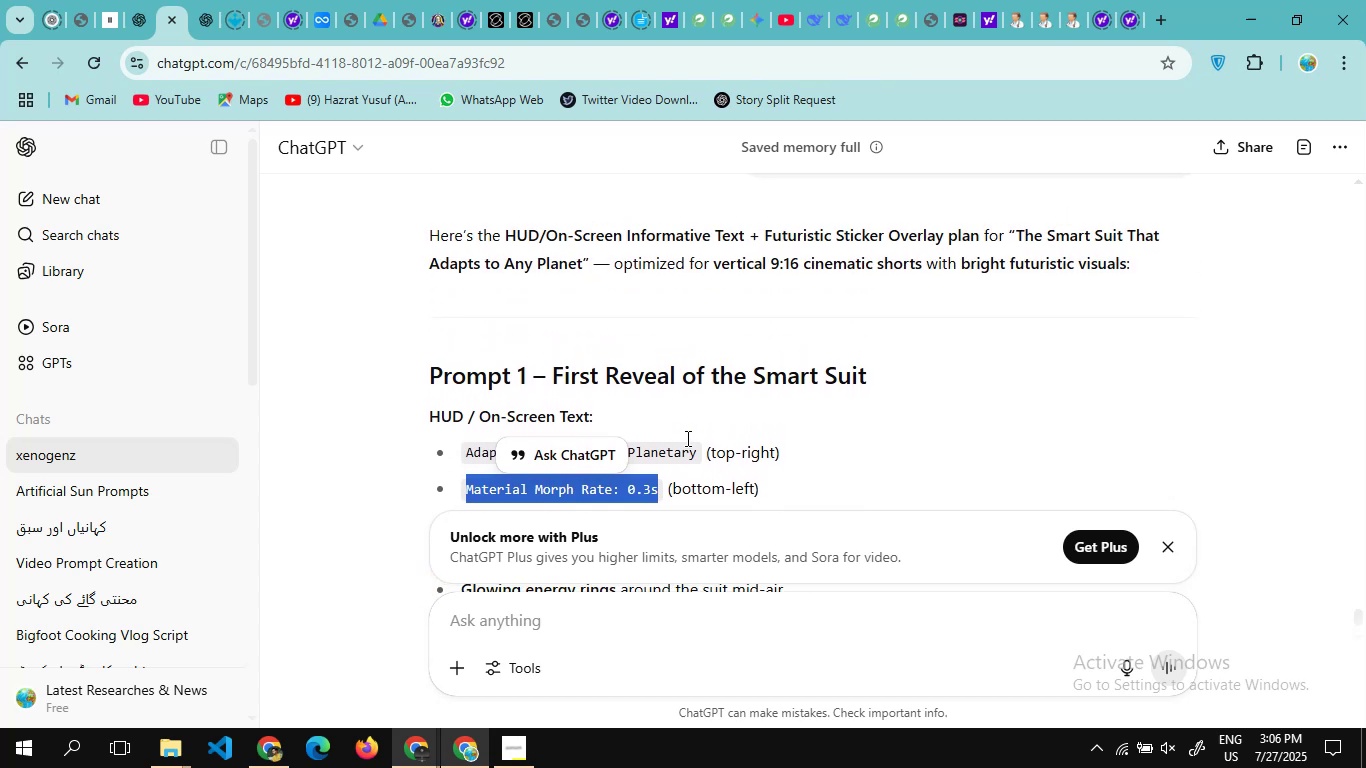 
scroll: coordinate [686, 438], scroll_direction: none, amount: 0.0
 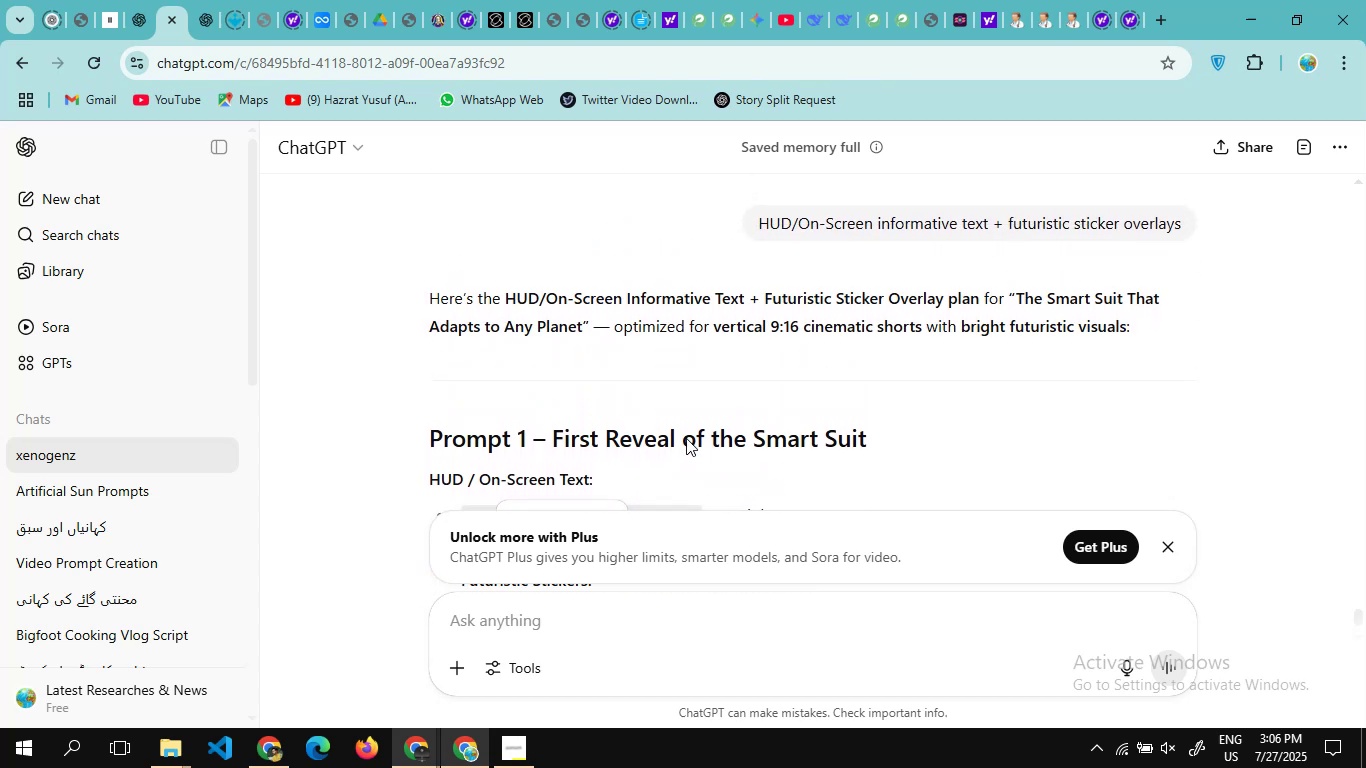 
scroll: coordinate [686, 438], scroll_direction: up, amount: 2.0
 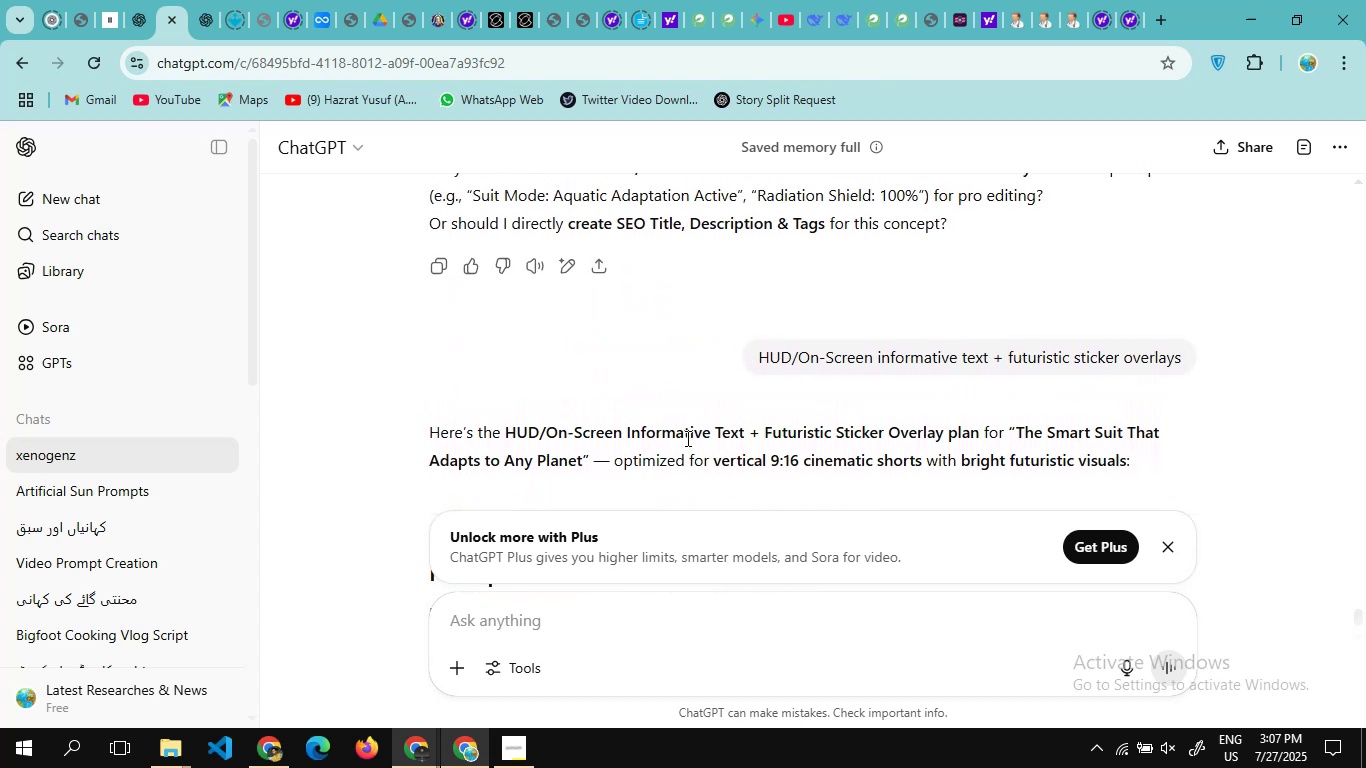 
scroll: coordinate [686, 438], scroll_direction: none, amount: 0.0
 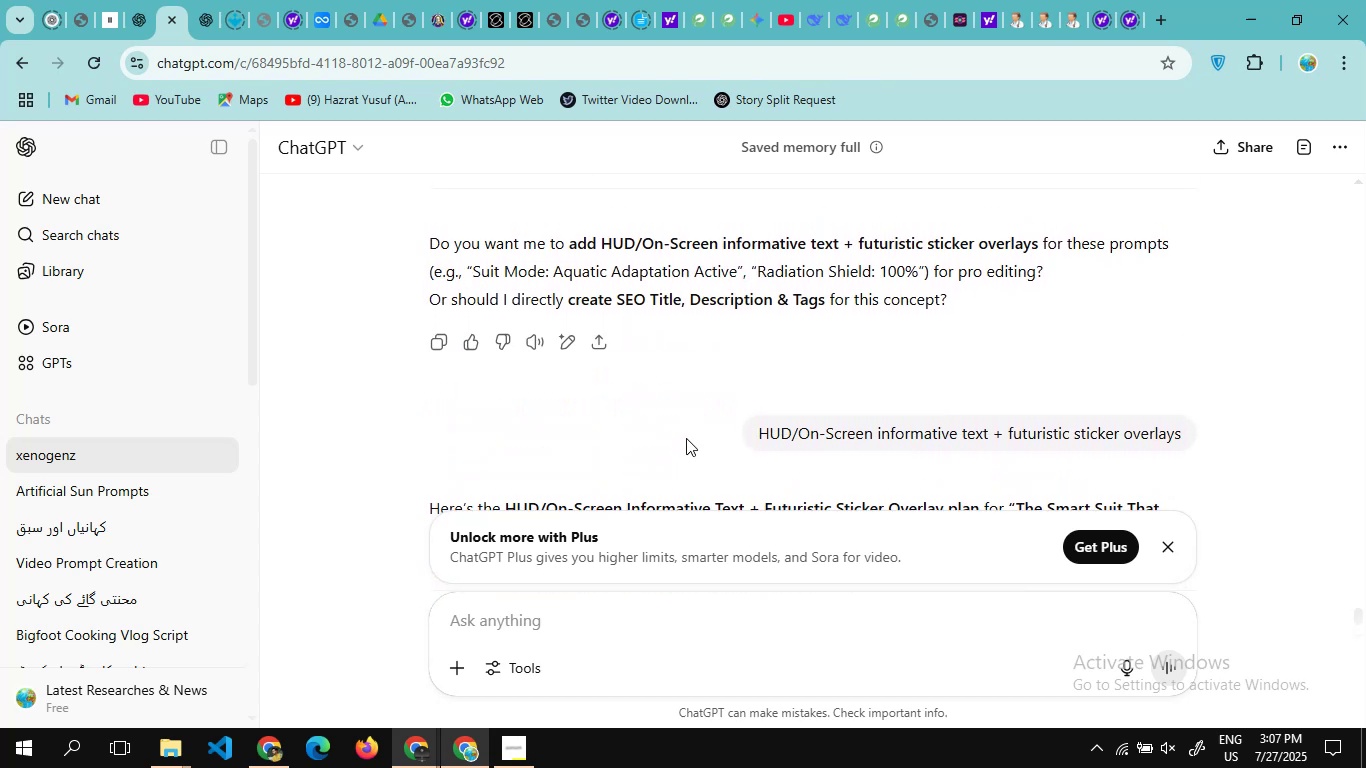 
scroll: coordinate [686, 438], scroll_direction: up, amount: 1.0
 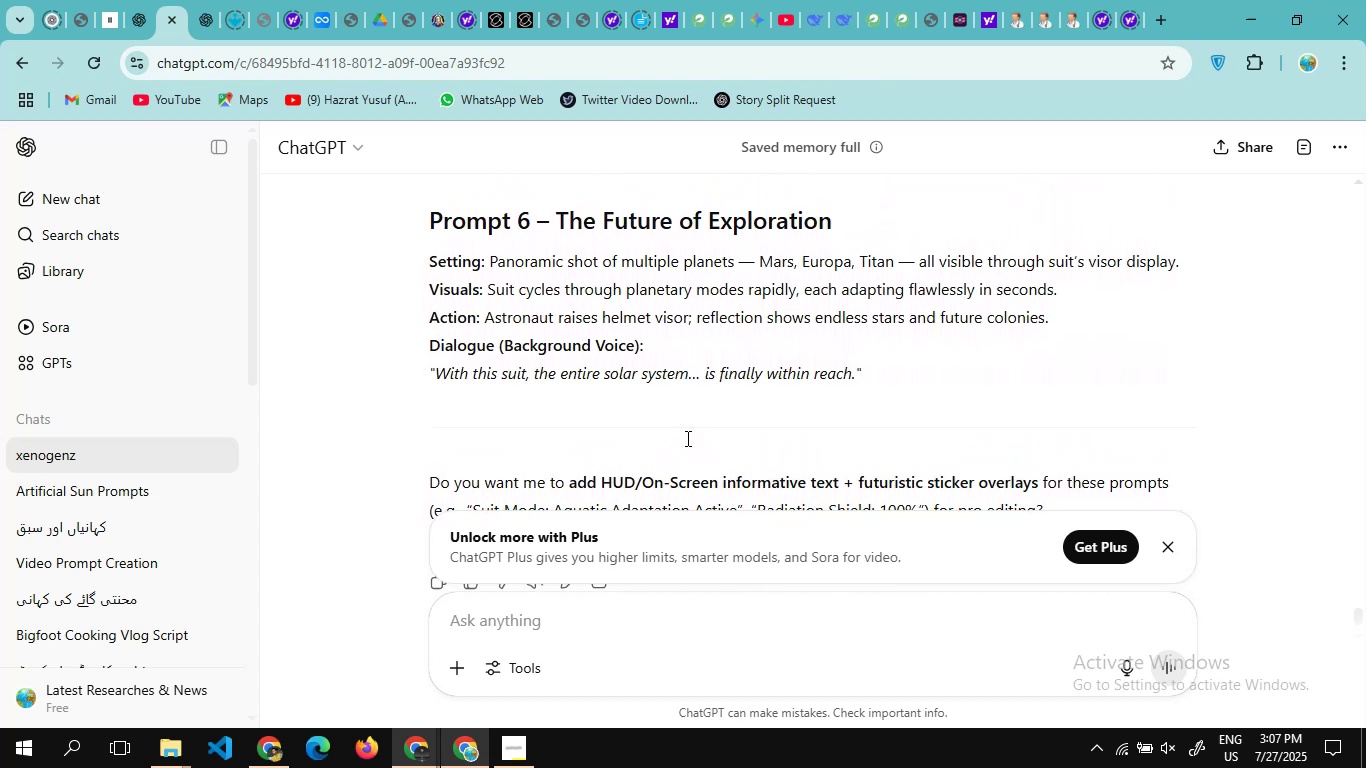 
scroll: coordinate [686, 438], scroll_direction: down, amount: 14.0
 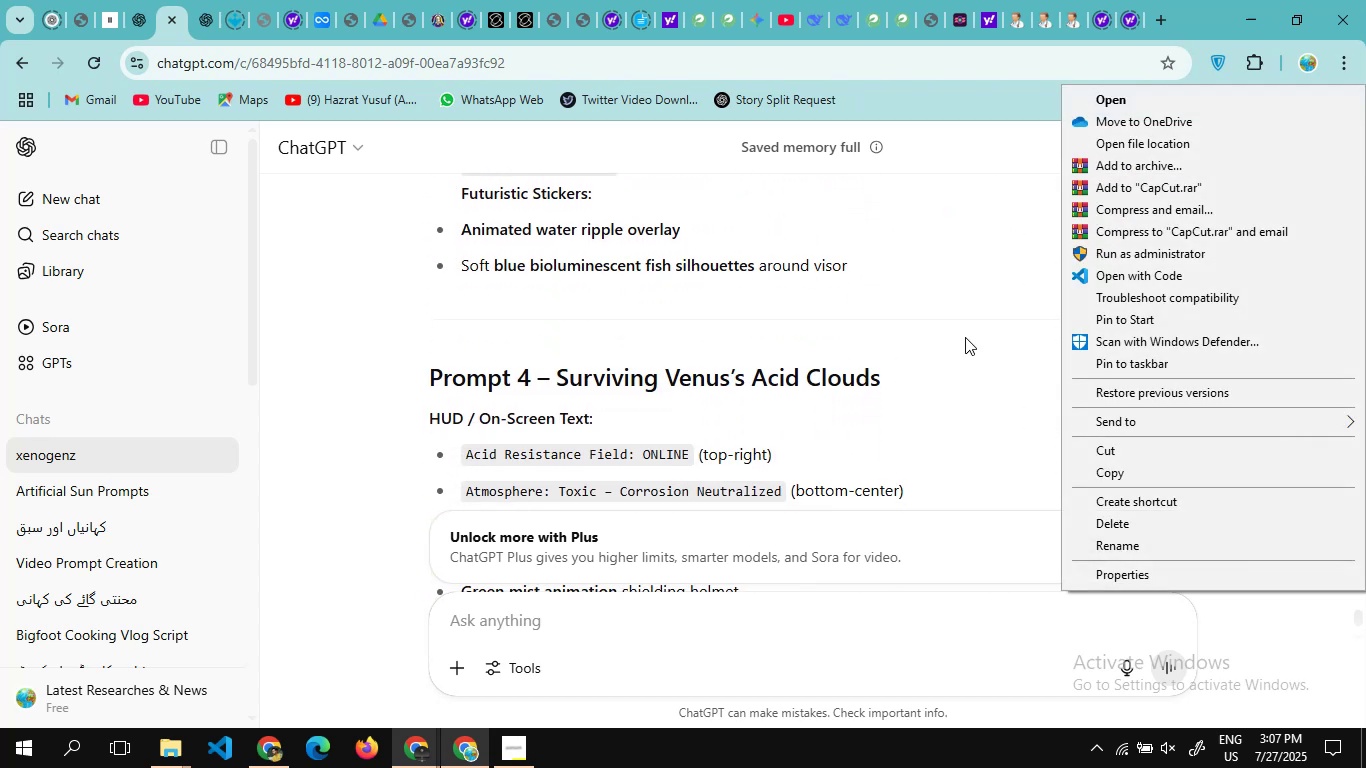 
left_click([965, 337])
 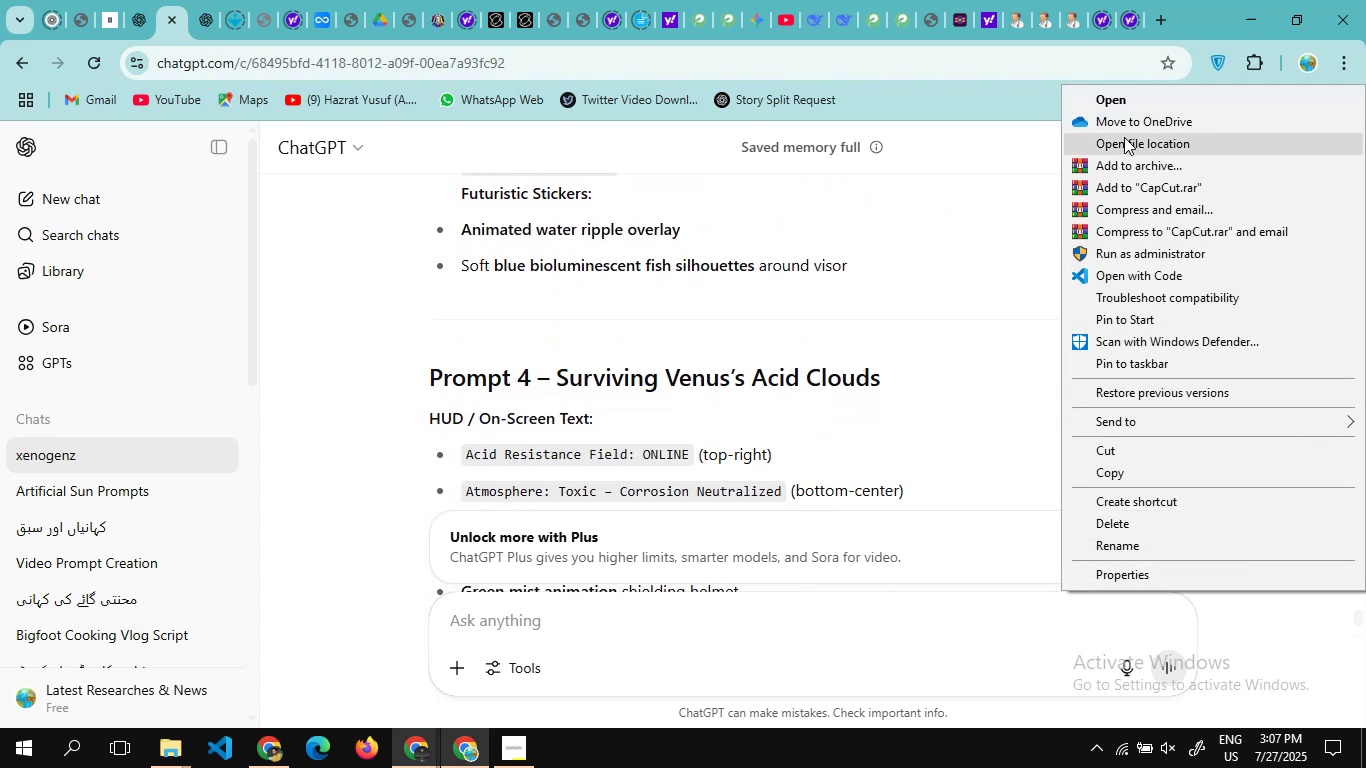 
left_click([1124, 139])
 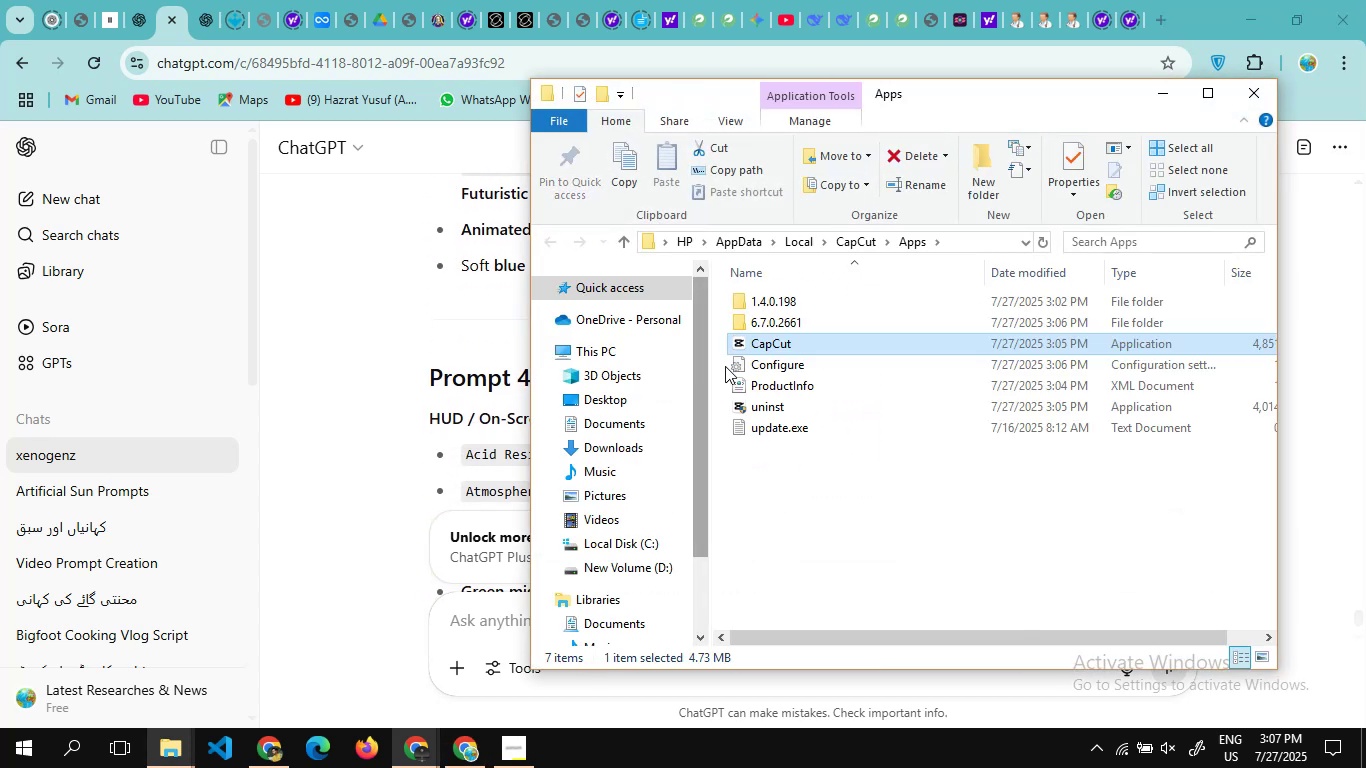 
left_click([764, 323])
 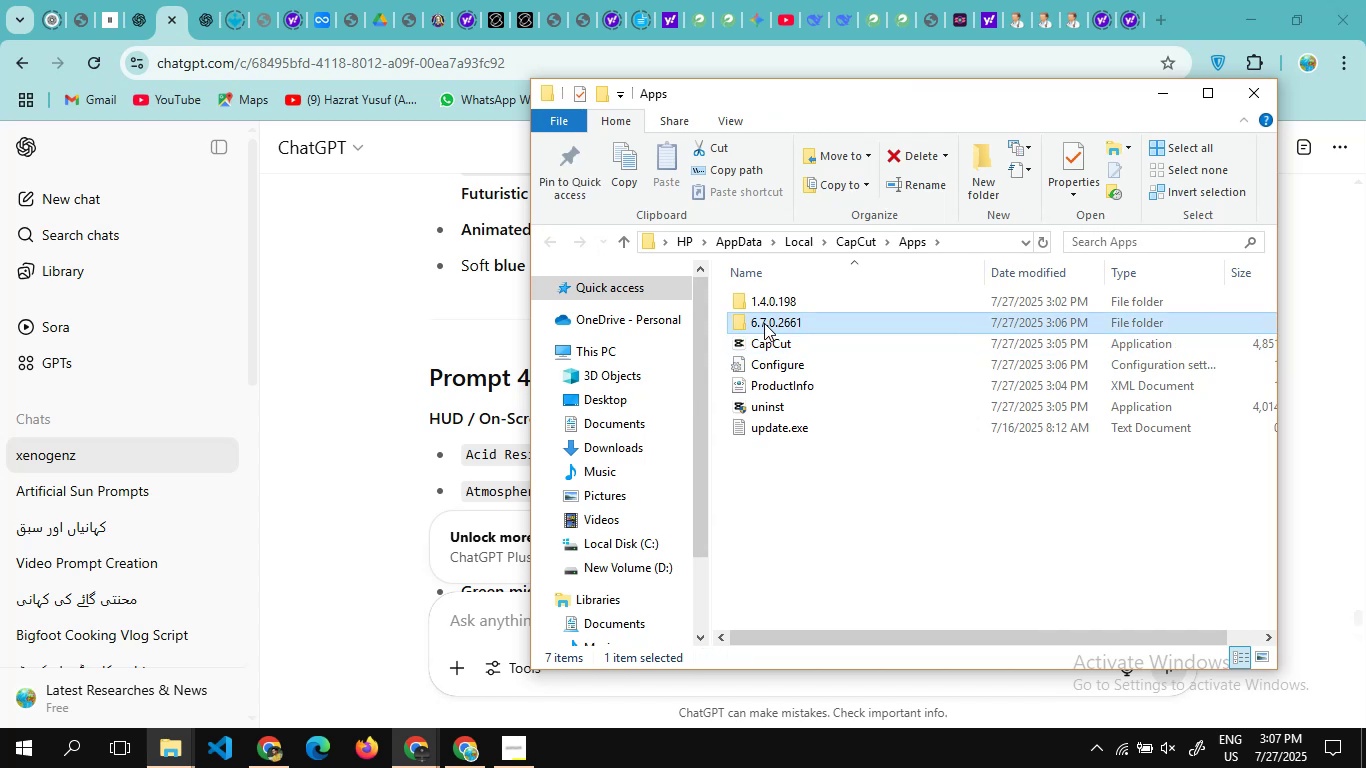 
key(Delete)
 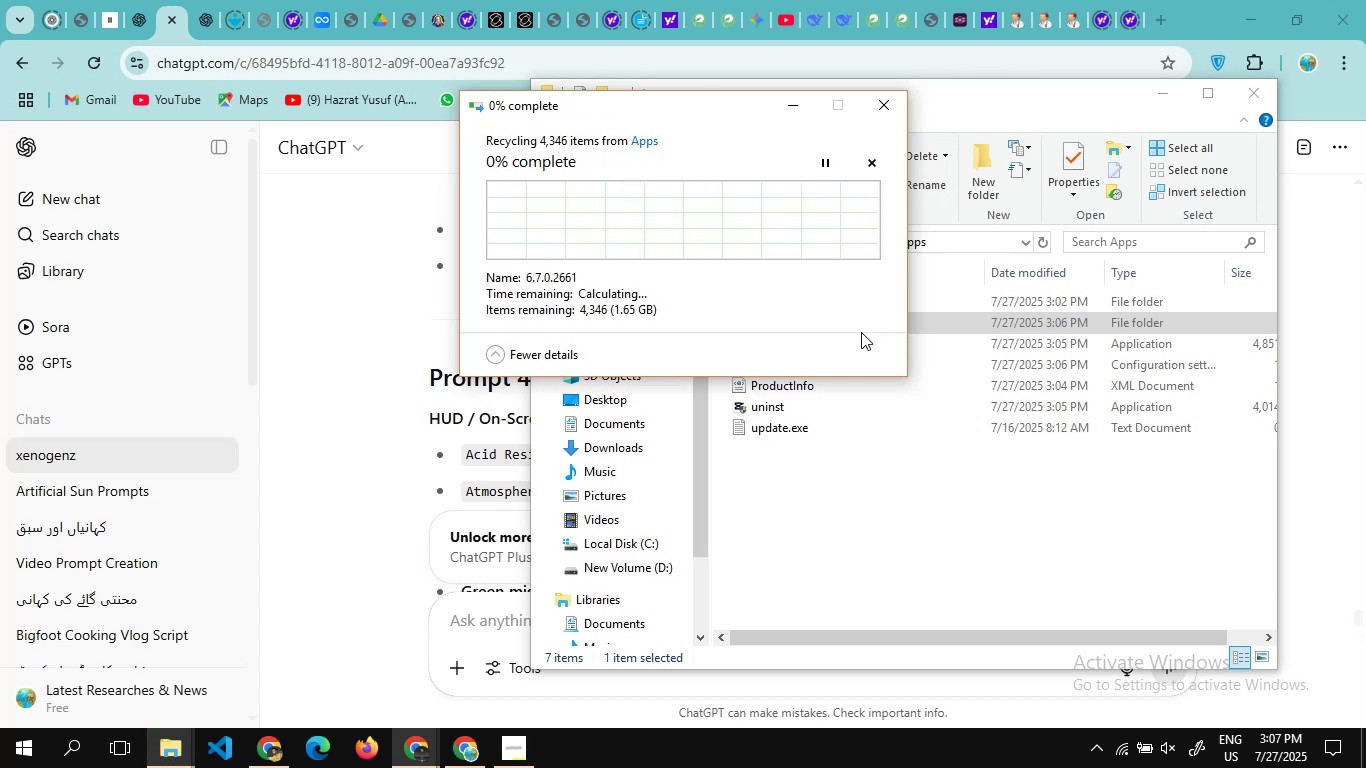 
wait(13.75)
 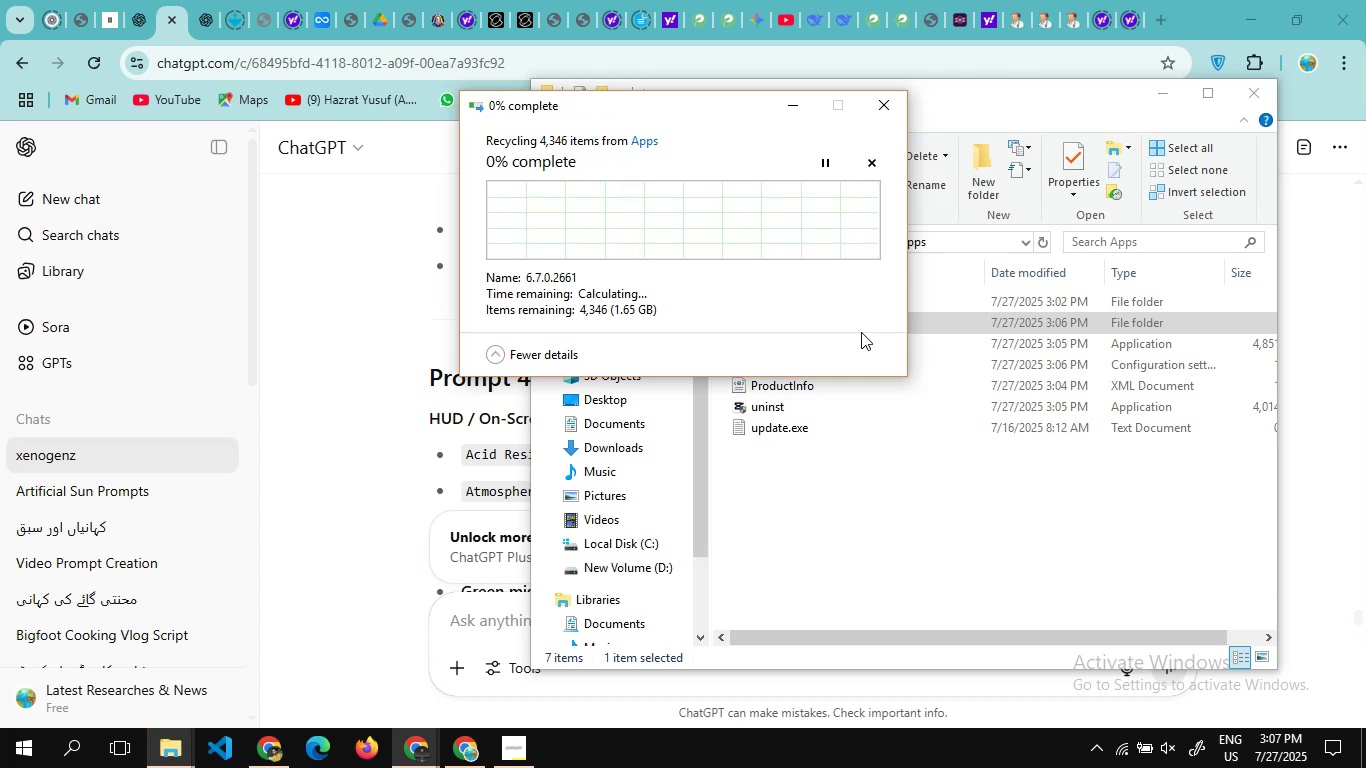 
left_click([1243, 104])
 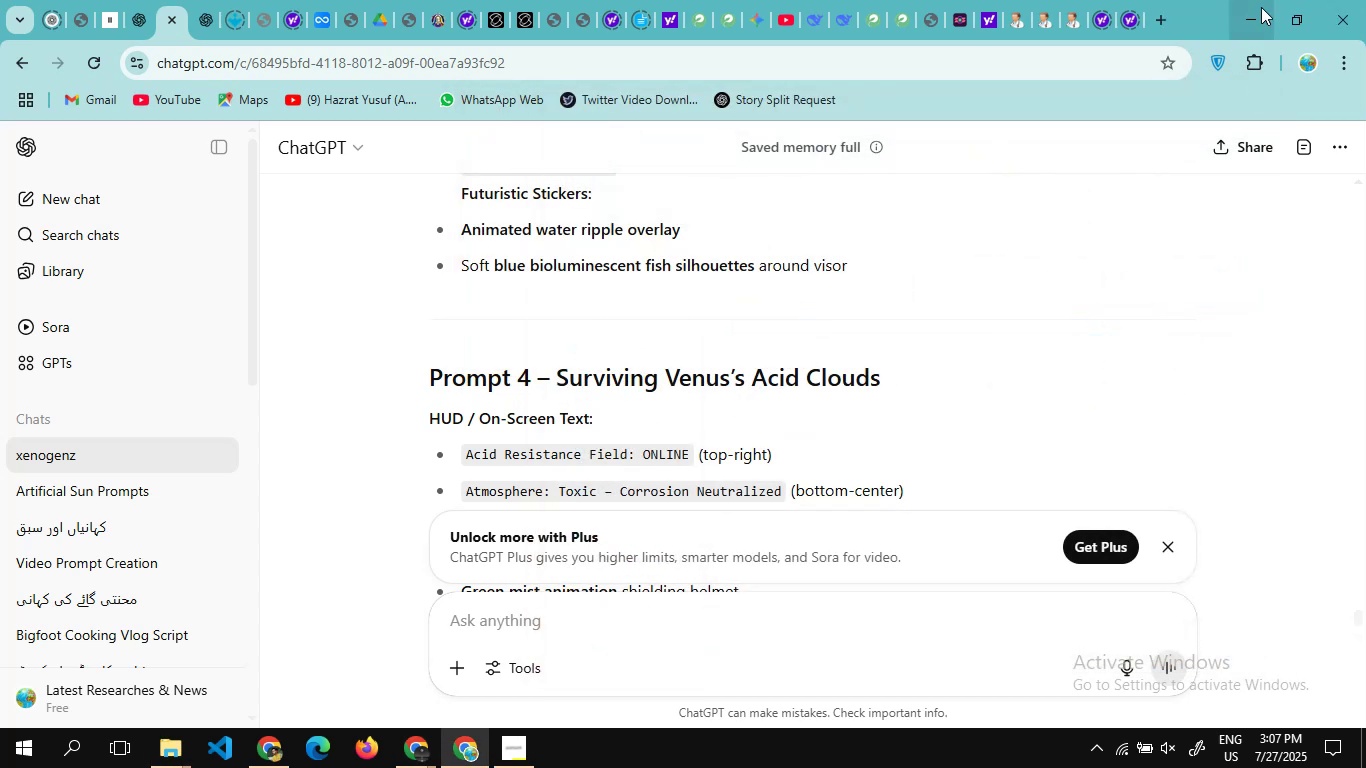 
left_click([1261, 7])
 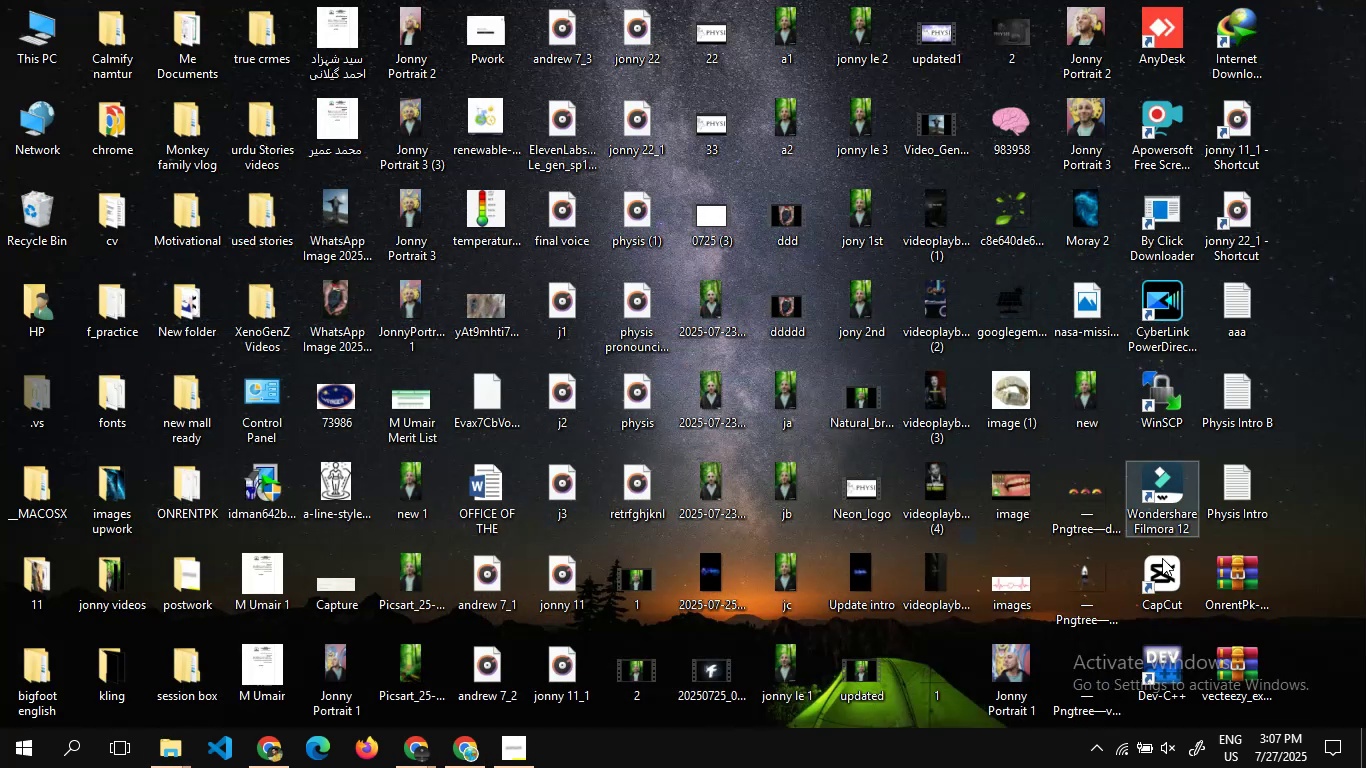 
double_click([1163, 577])
 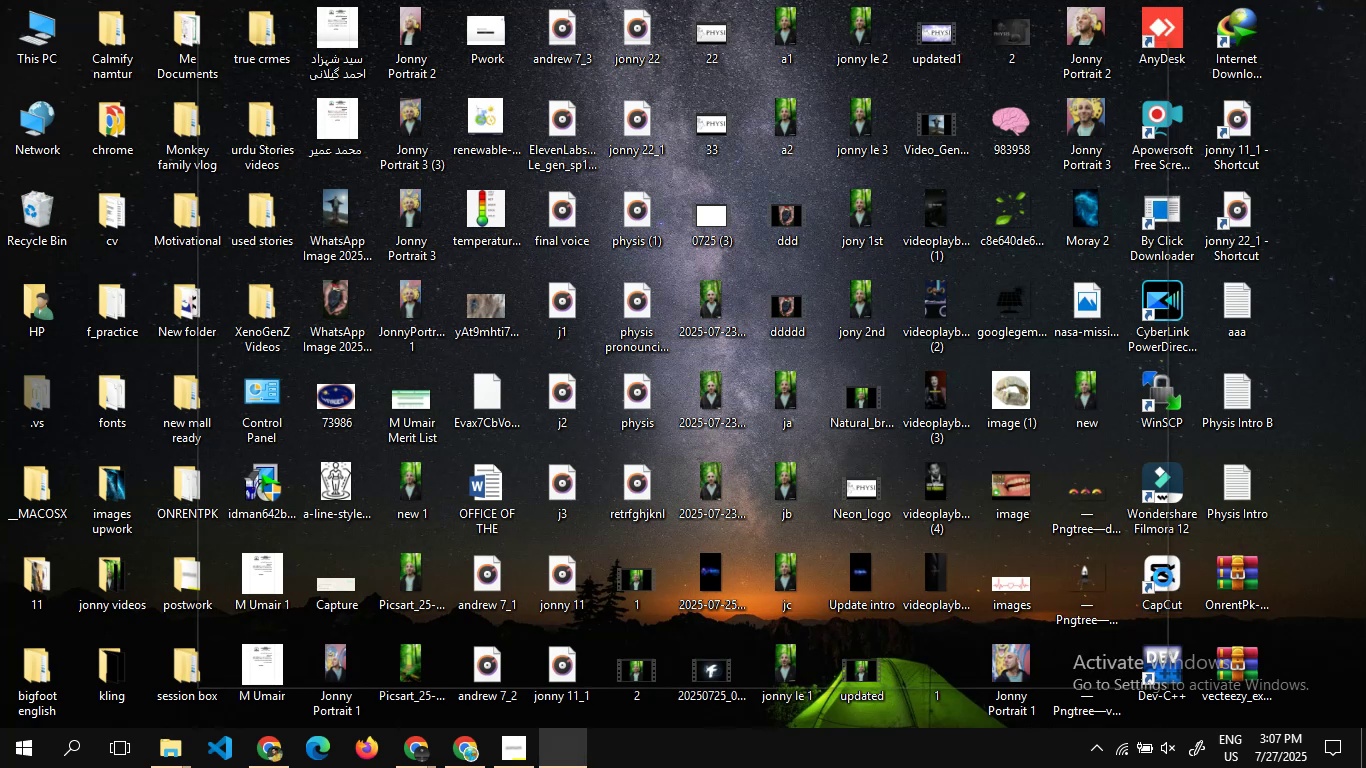 
wait(10.82)
 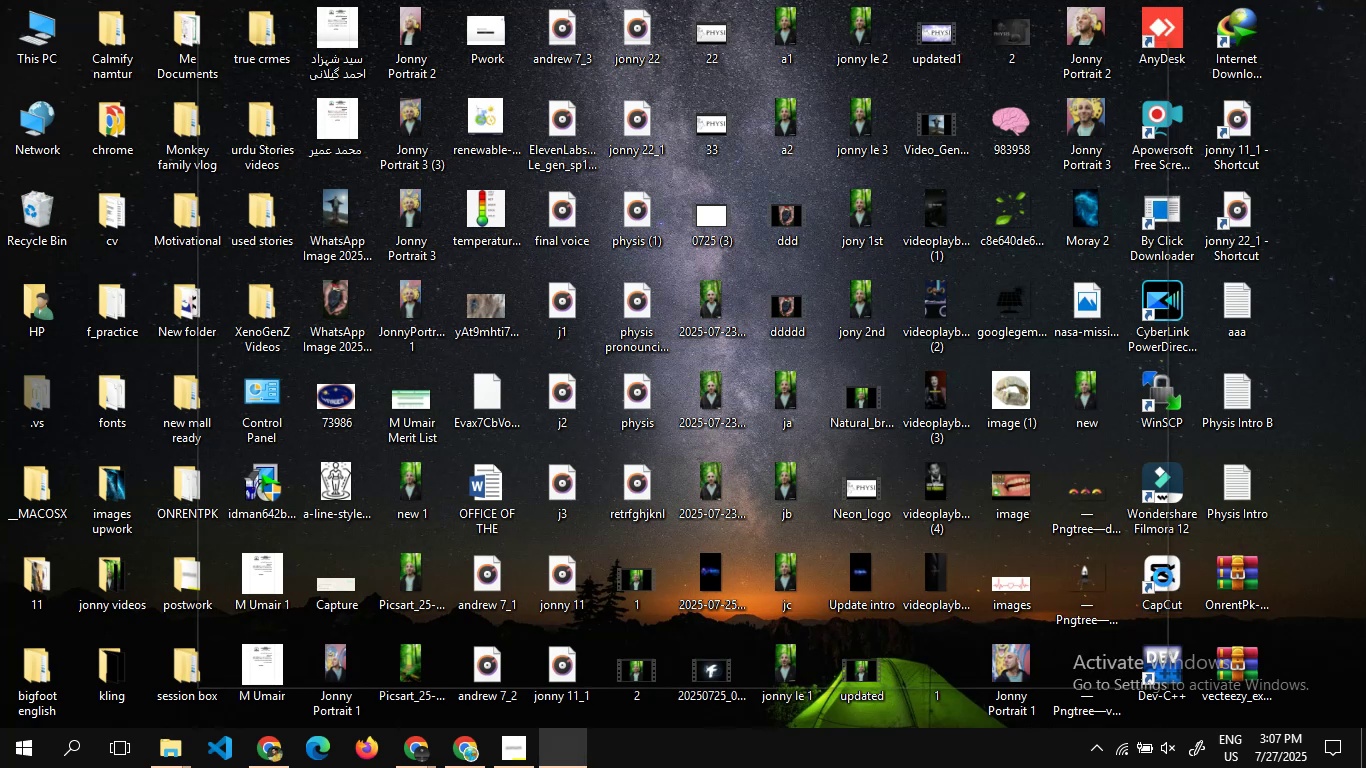 
double_click([475, 351])
 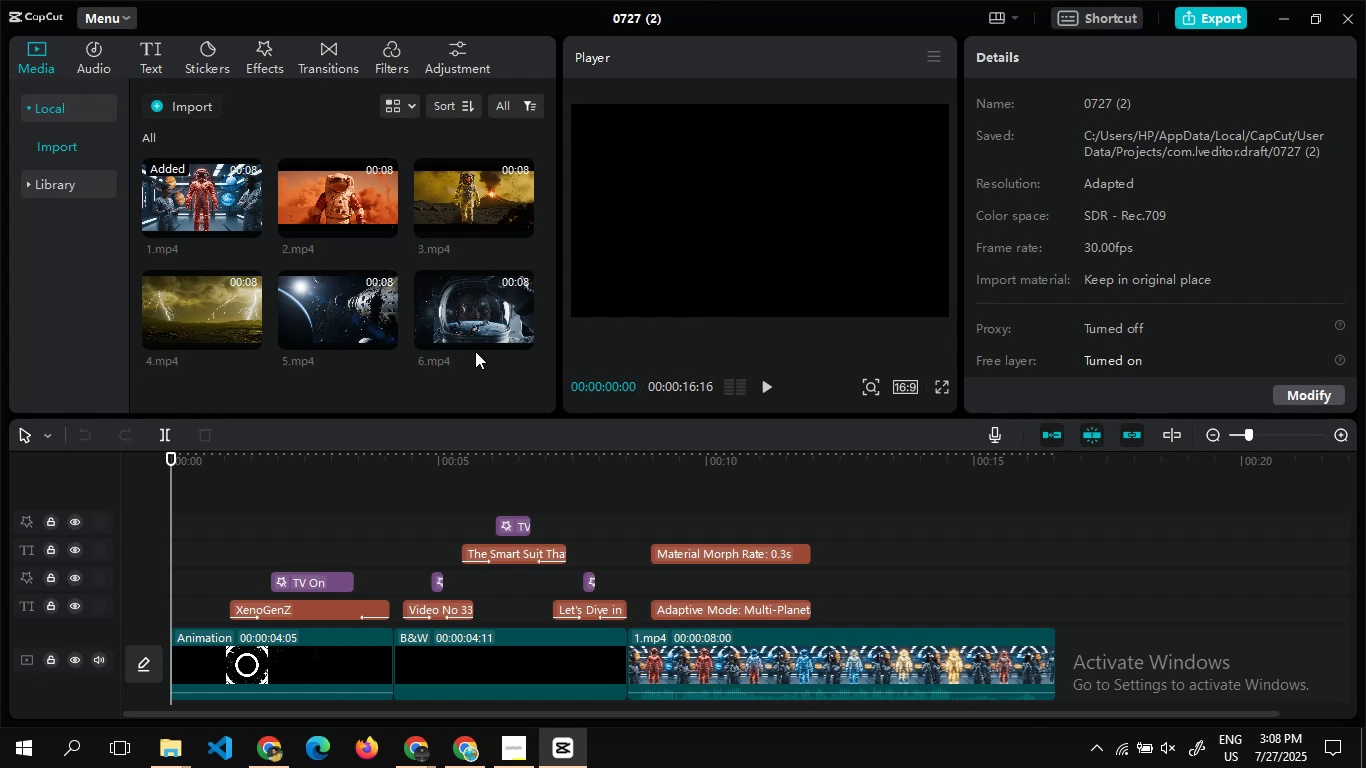 
wait(18.18)
 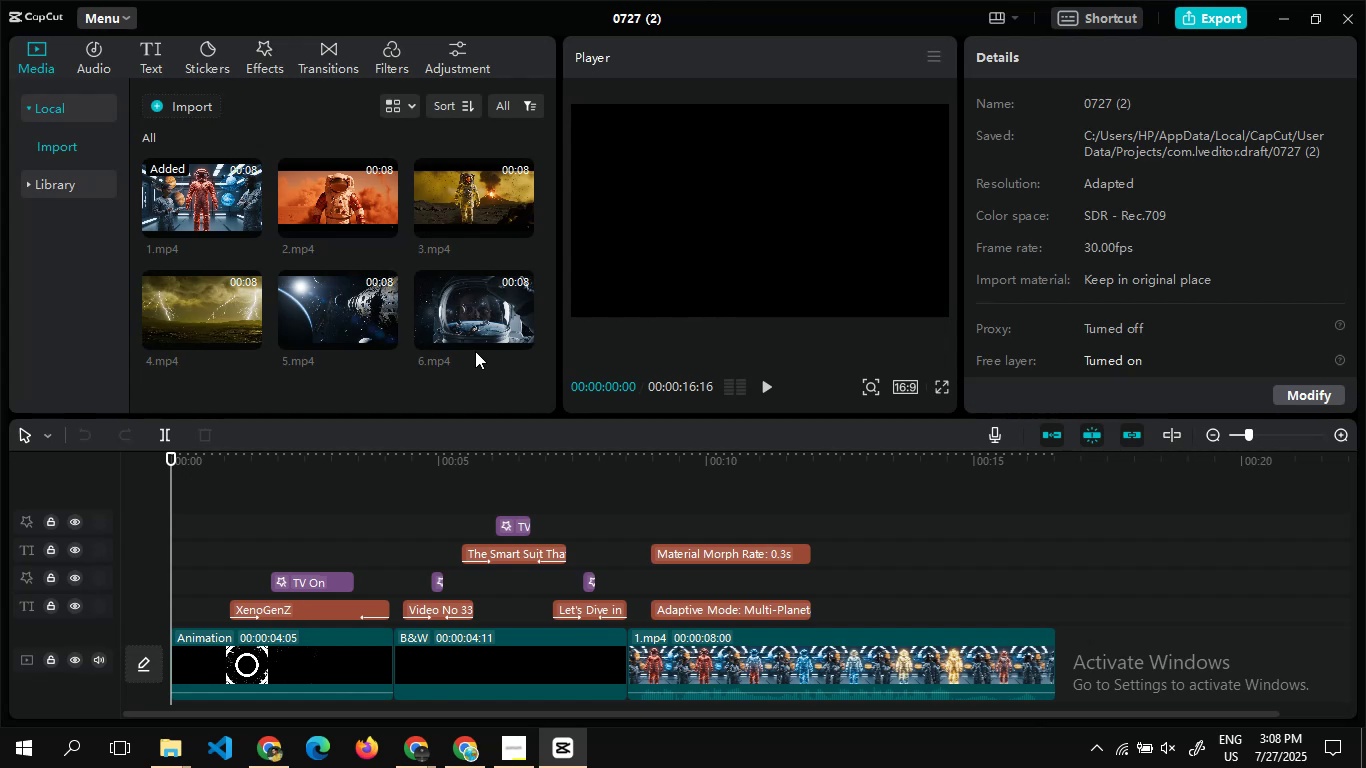 
left_click([782, 556])
 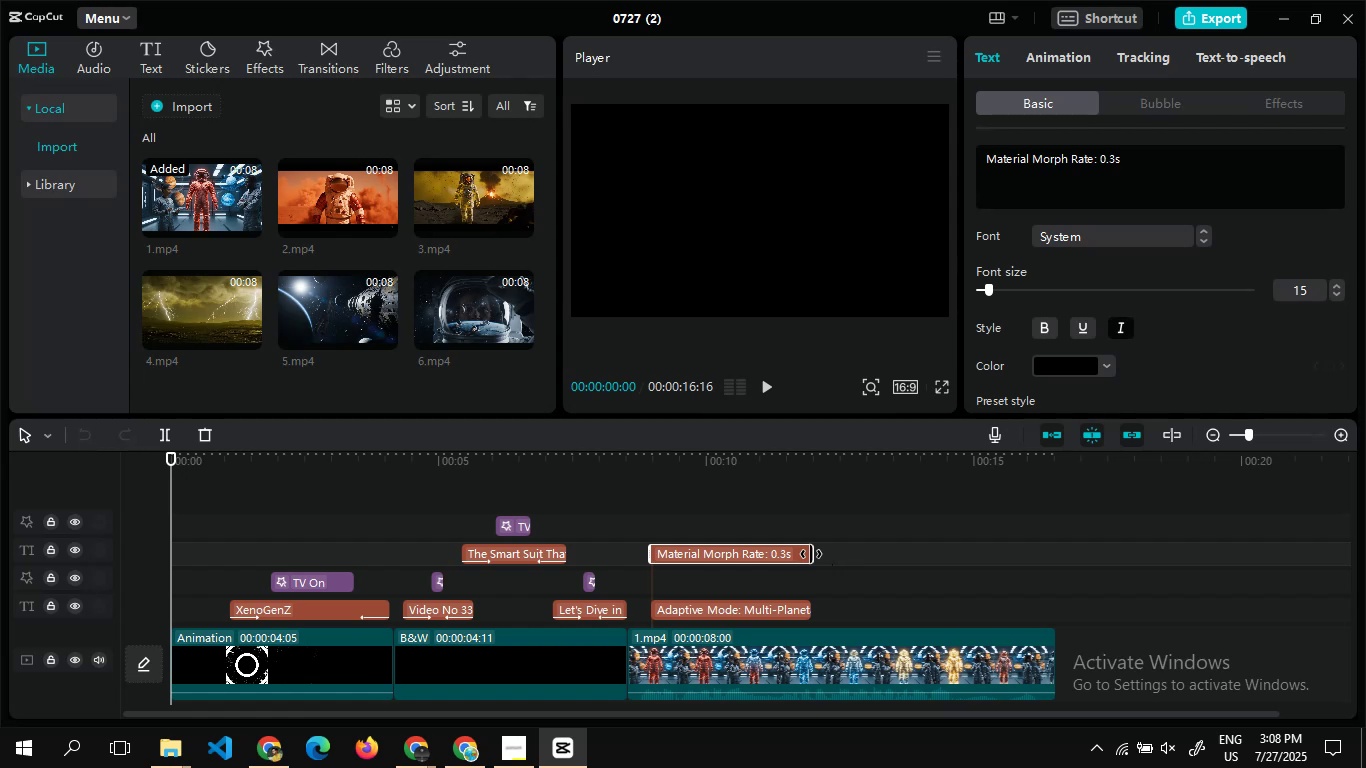 
left_click_drag(start_coordinate=[811, 554], to_coordinate=[1022, 553])
 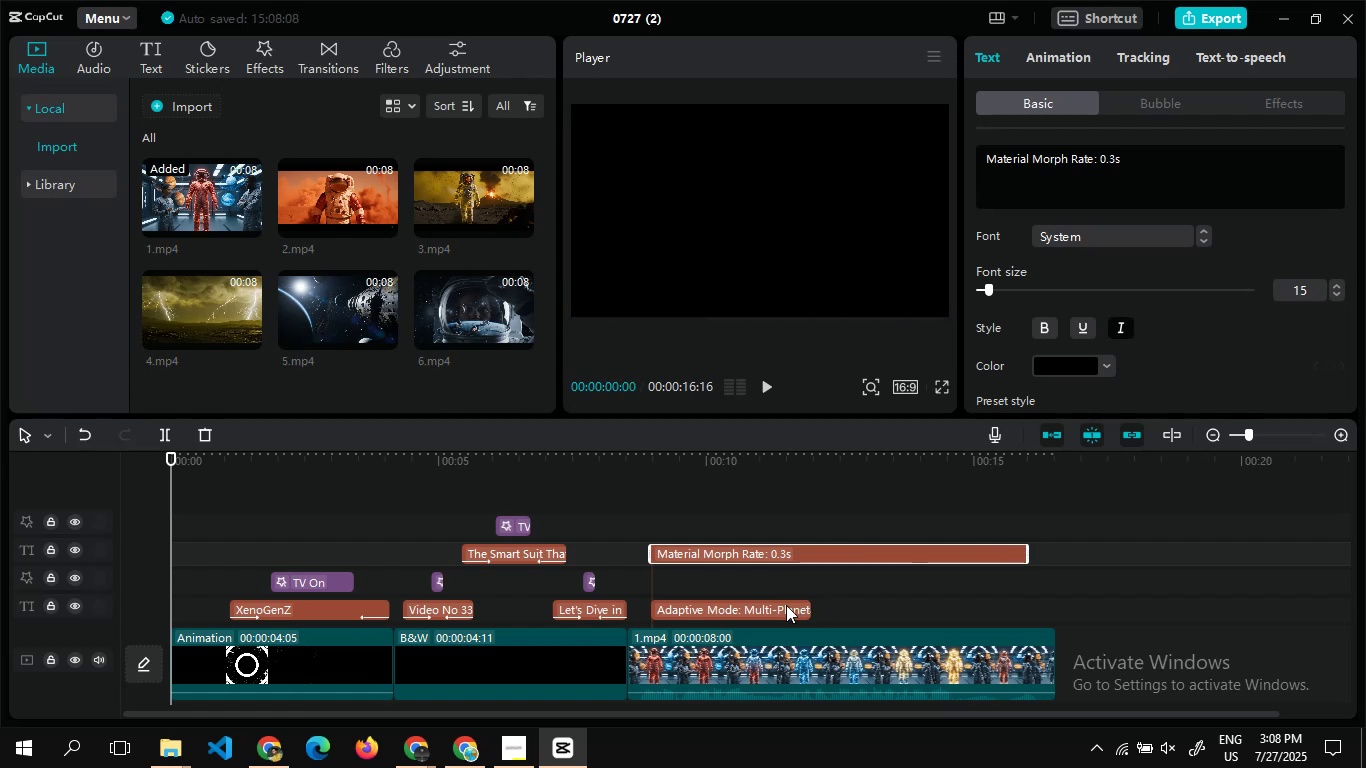 
left_click([786, 605])
 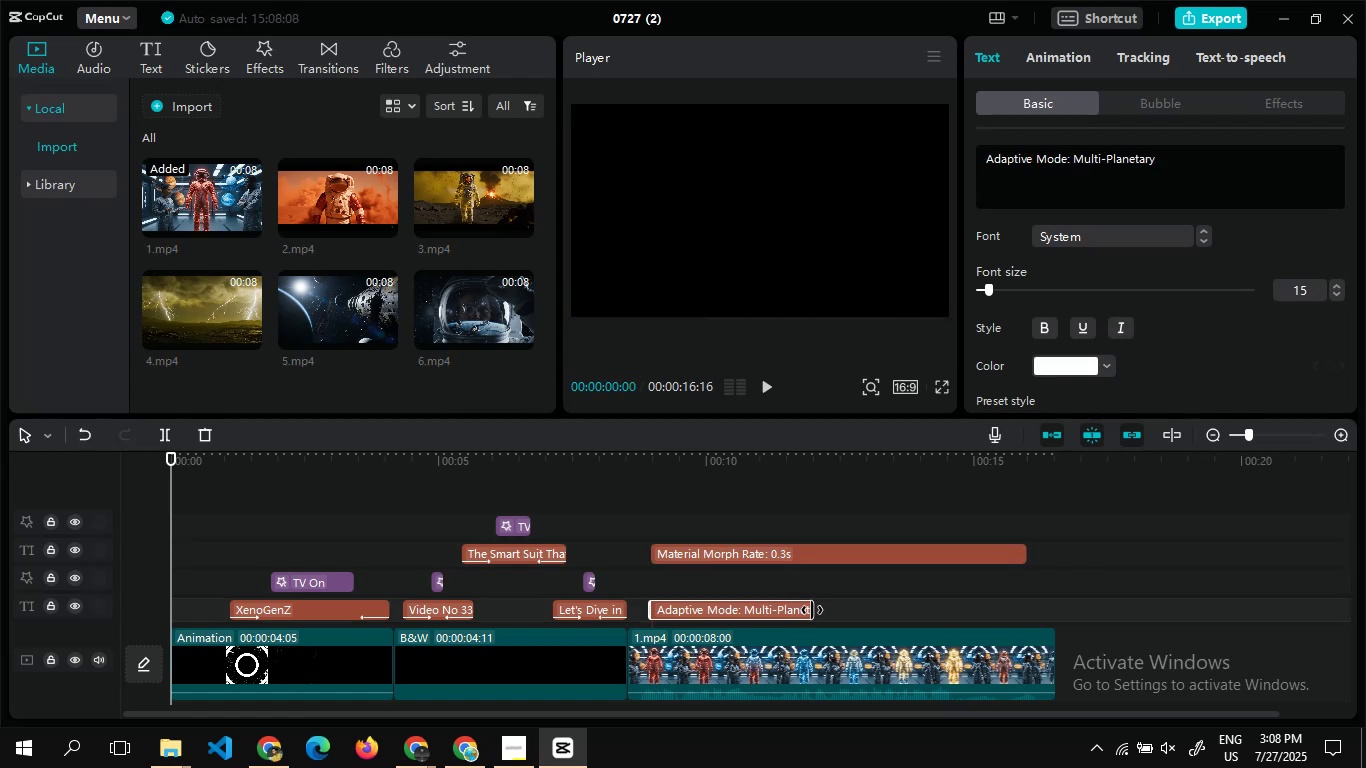 
left_click_drag(start_coordinate=[812, 610], to_coordinate=[1023, 598])
 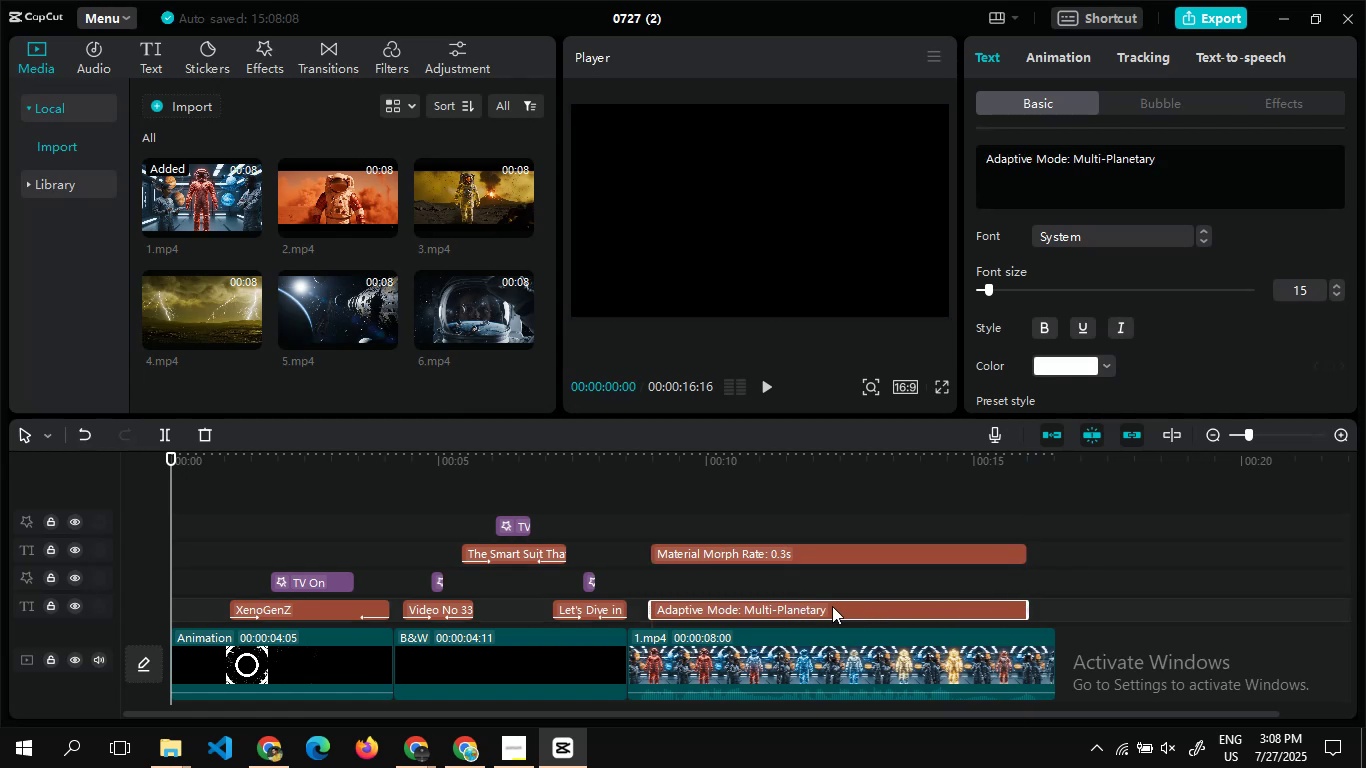 
left_click([832, 606])
 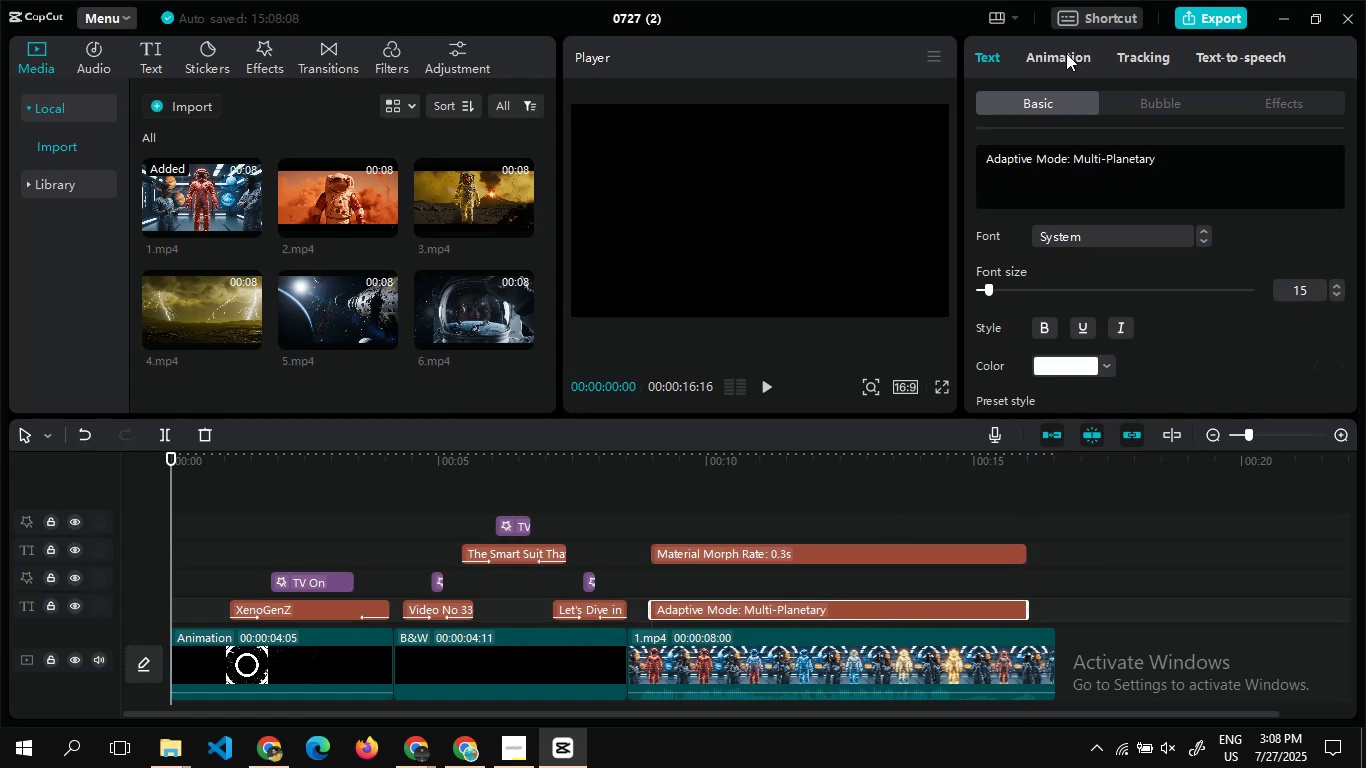 
left_click([1064, 55])
 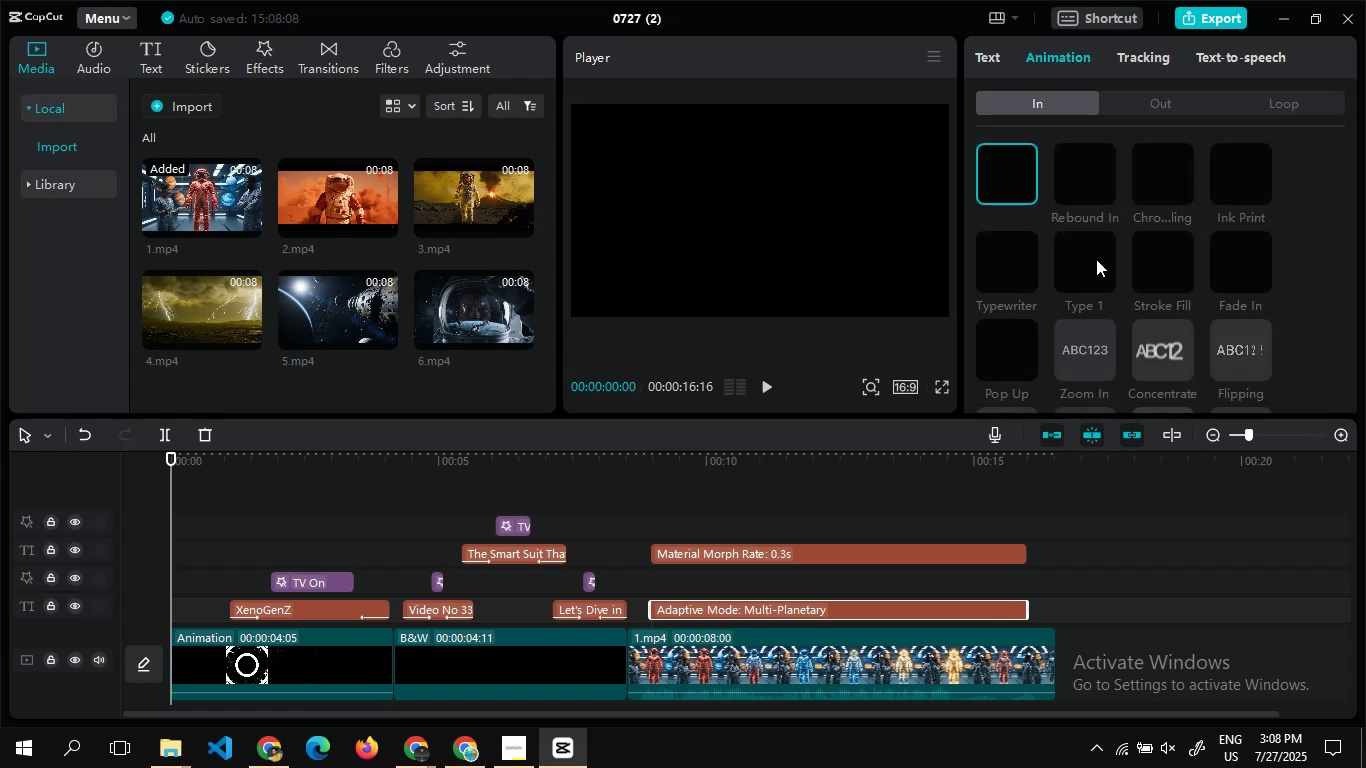 
left_click([1096, 259])
 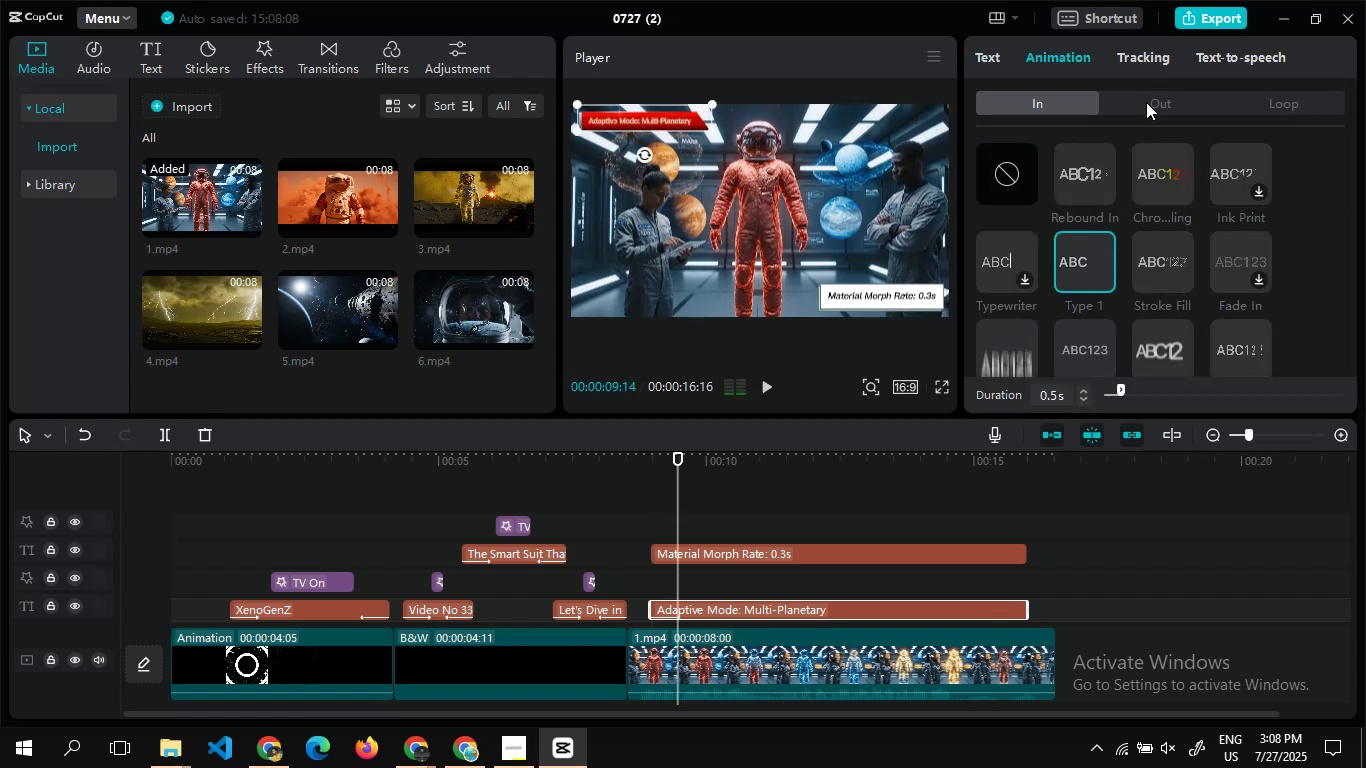 
left_click([1146, 102])
 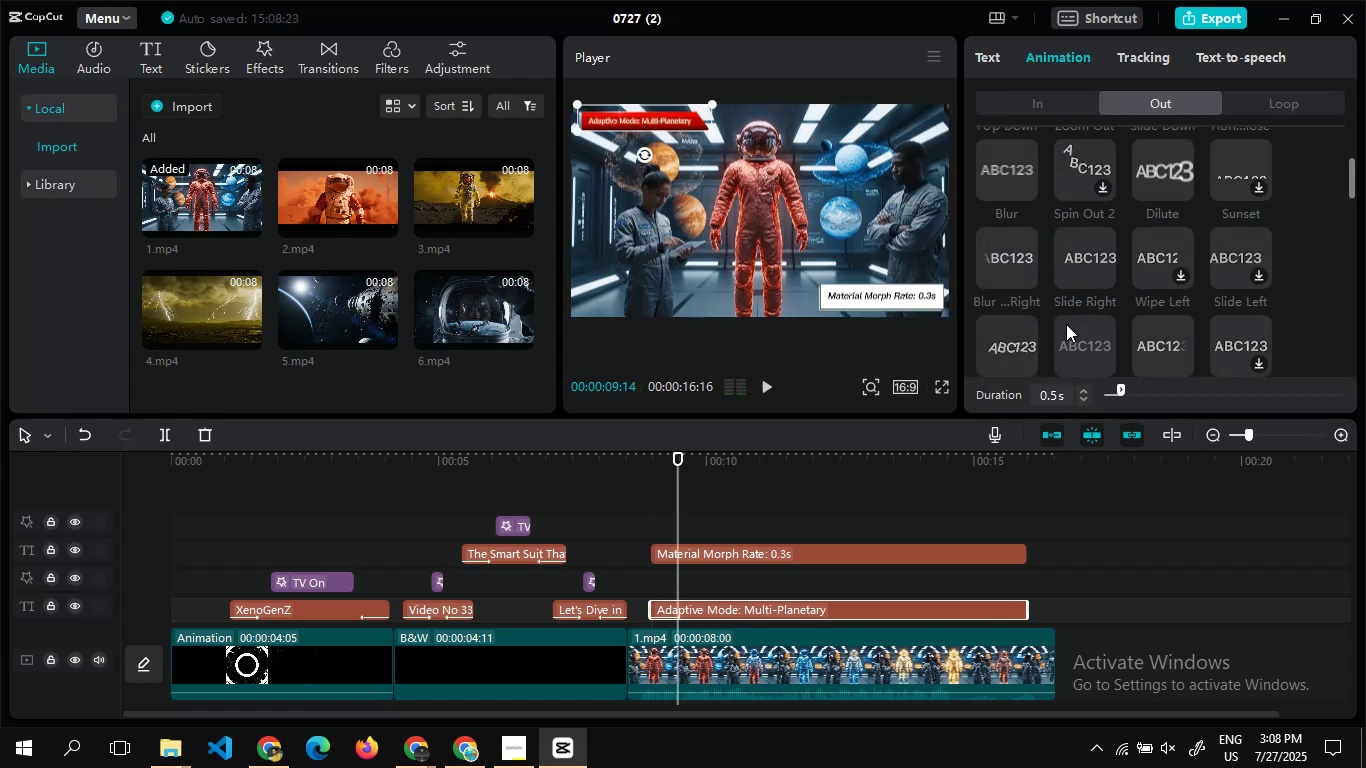 
left_click([1076, 257])
 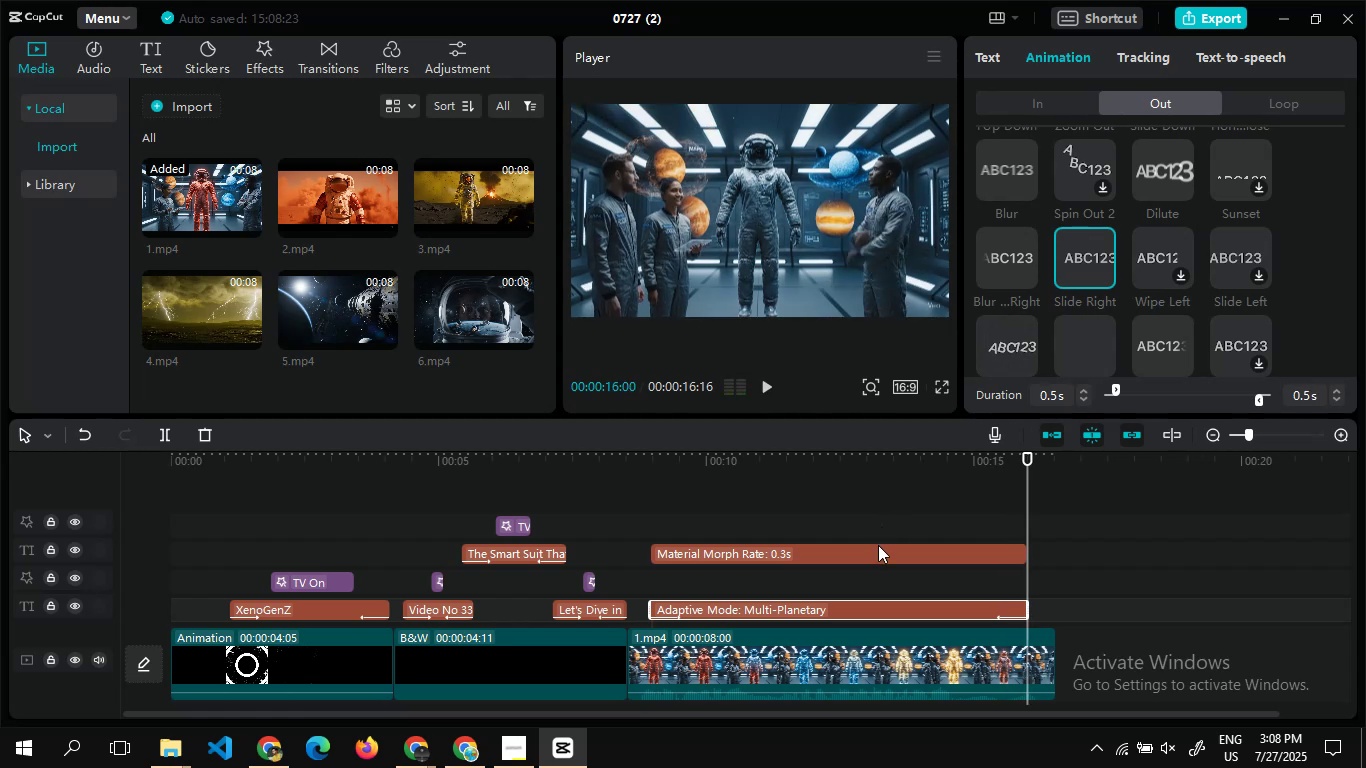 
double_click([878, 545])
 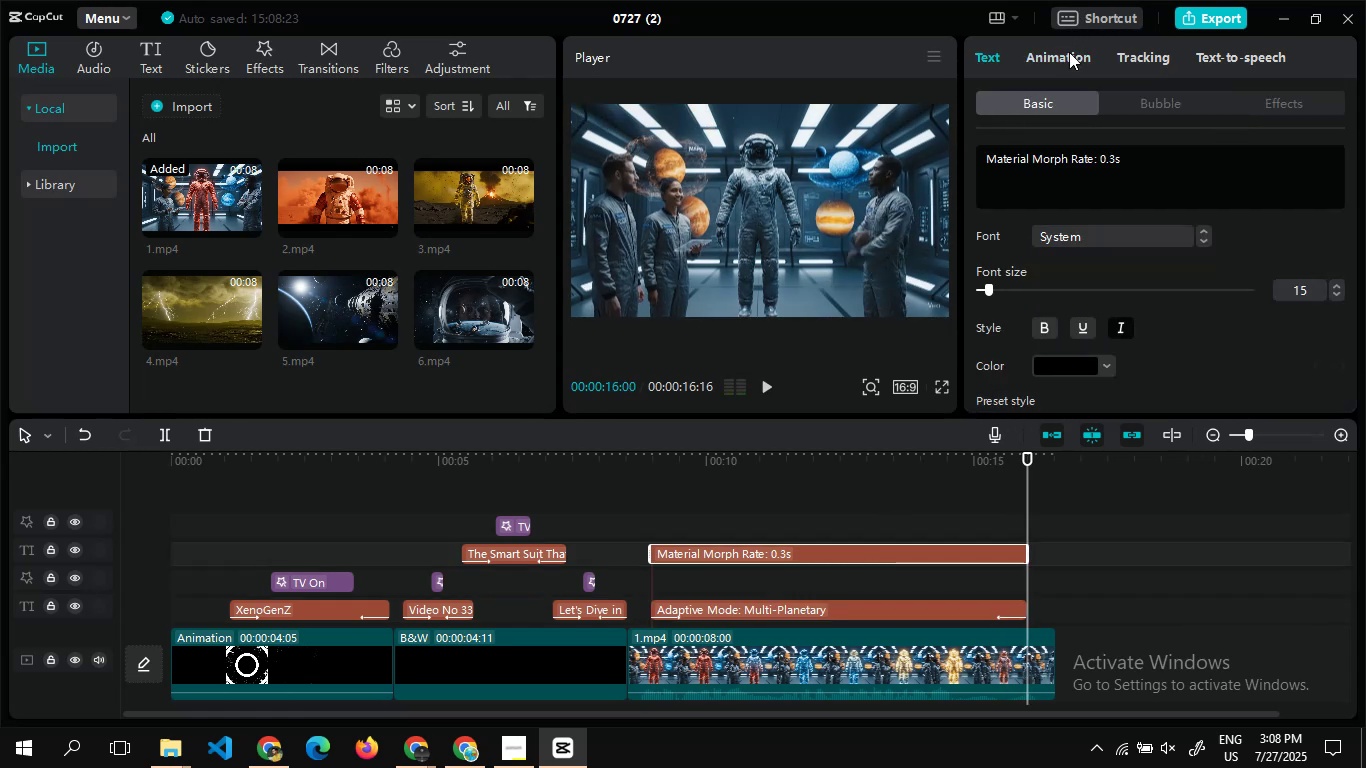 
left_click([1069, 64])
 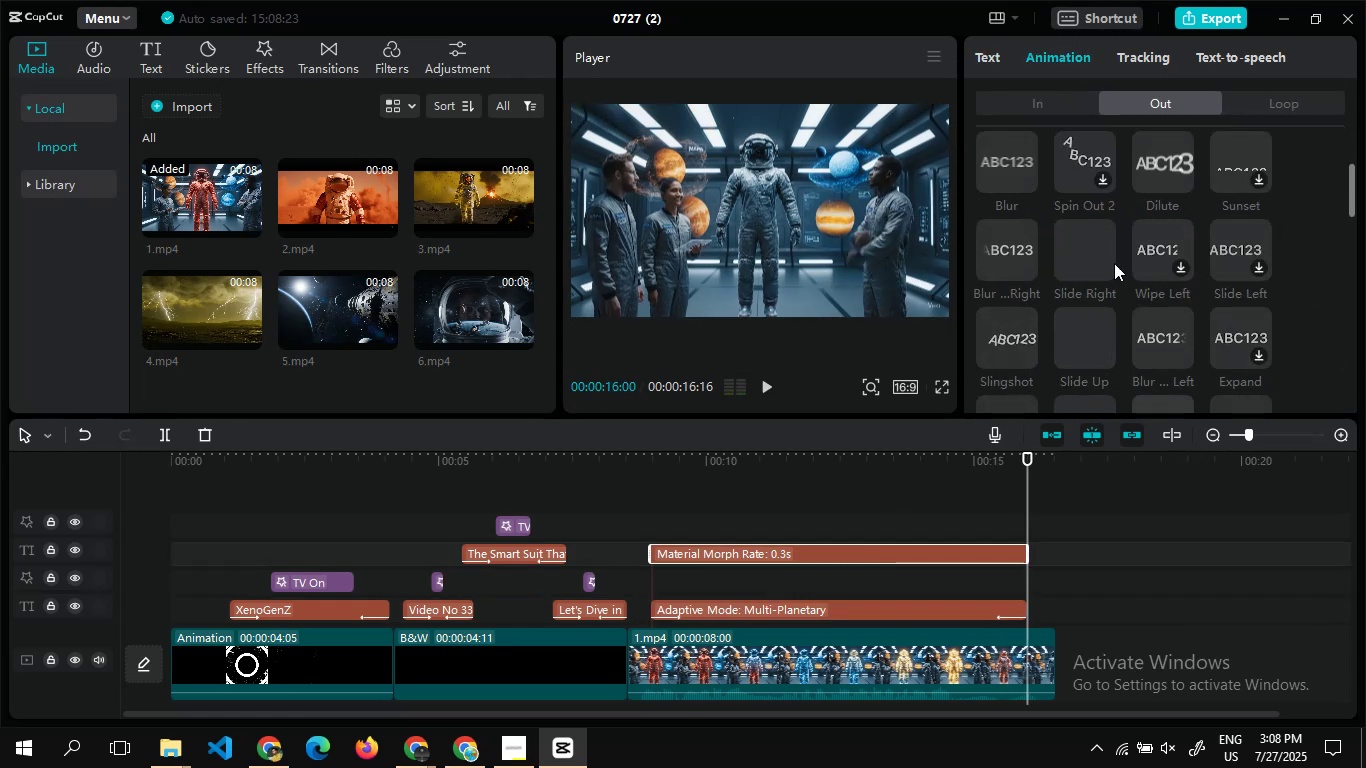 
left_click([1086, 258])
 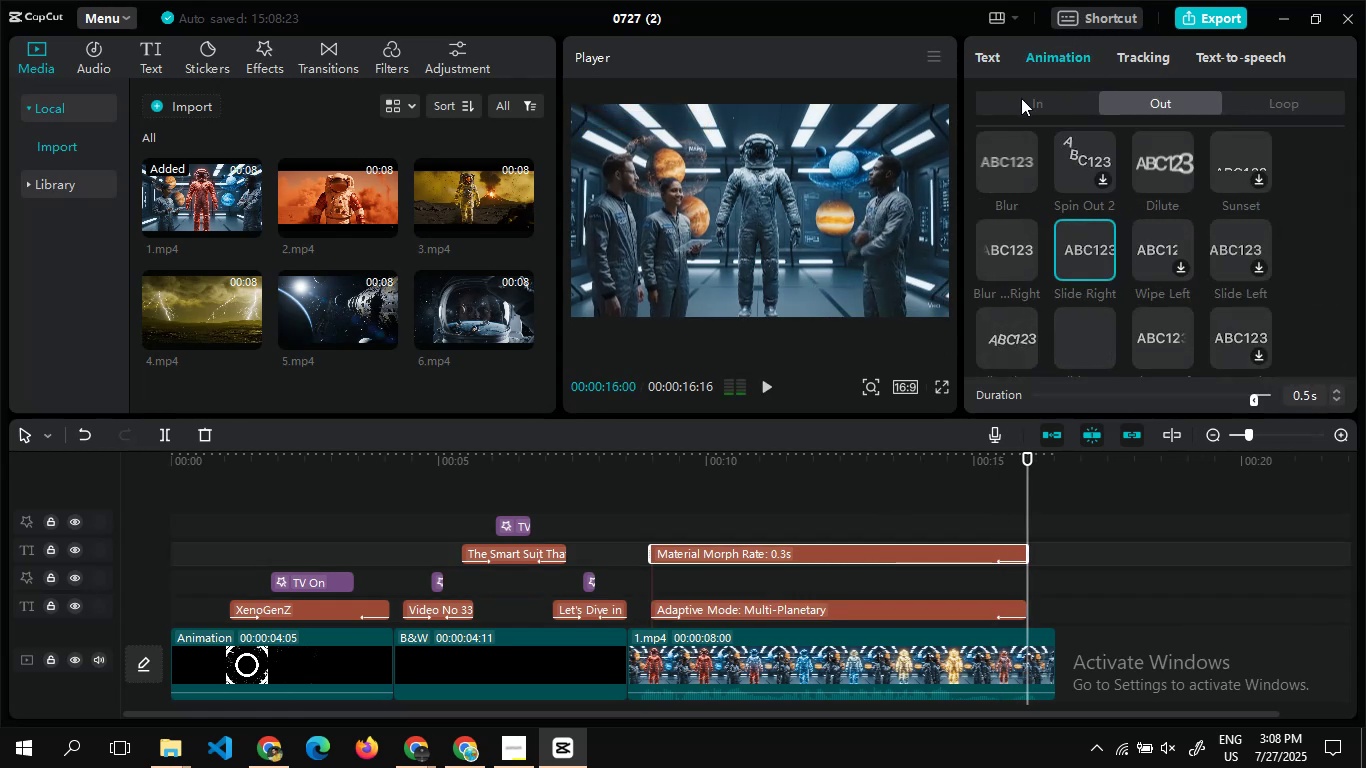 
left_click([1021, 99])
 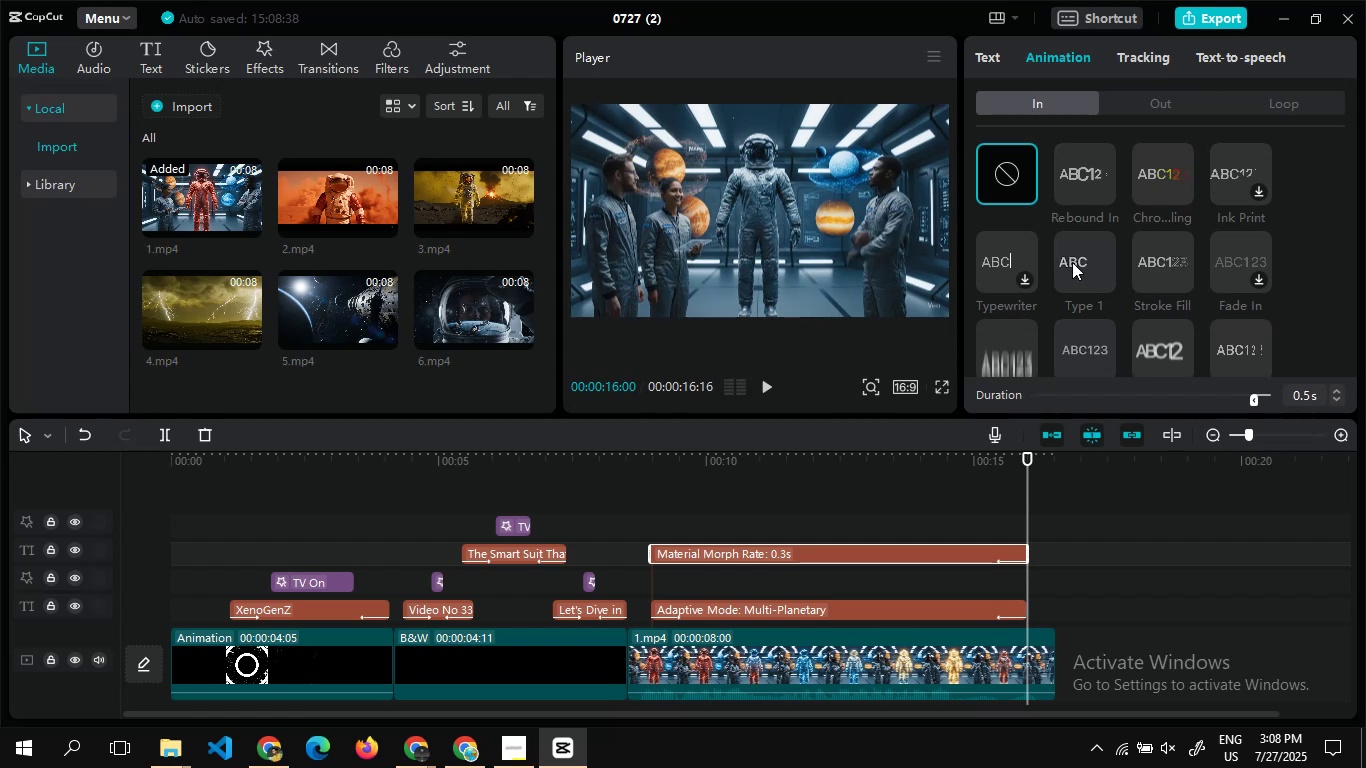 
left_click([1065, 260])
 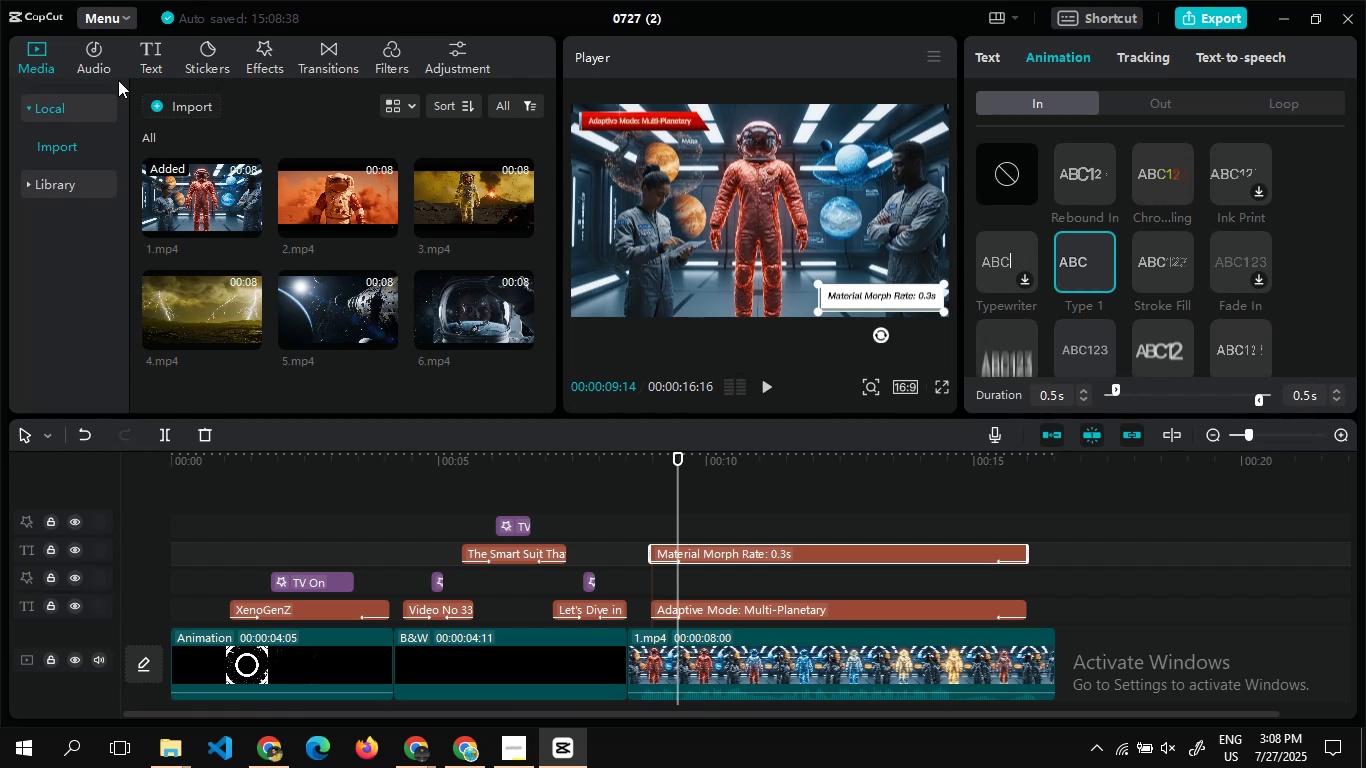 
wait(17.56)
 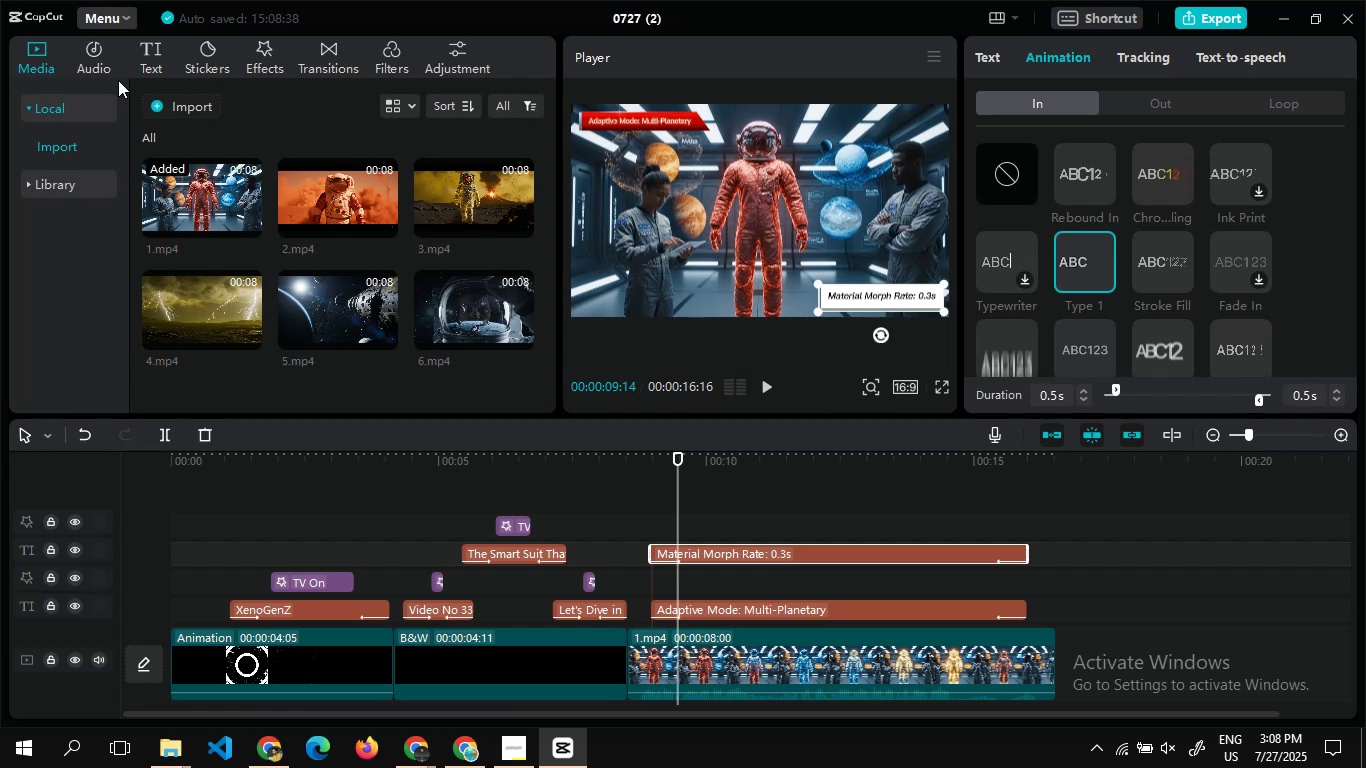 
left_click_drag(start_coordinate=[308, 193], to_coordinate=[1054, 655])
 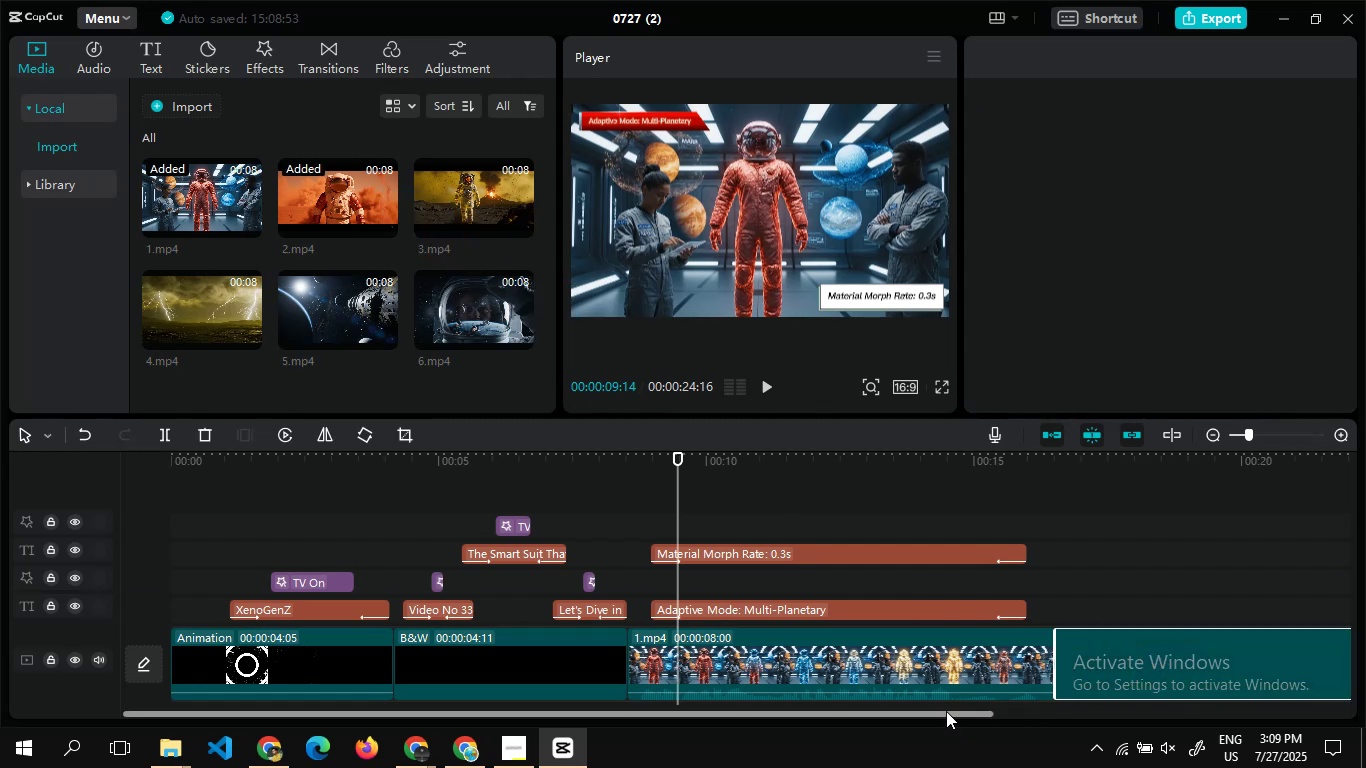 
left_click_drag(start_coordinate=[946, 710], to_coordinate=[1083, 693])
 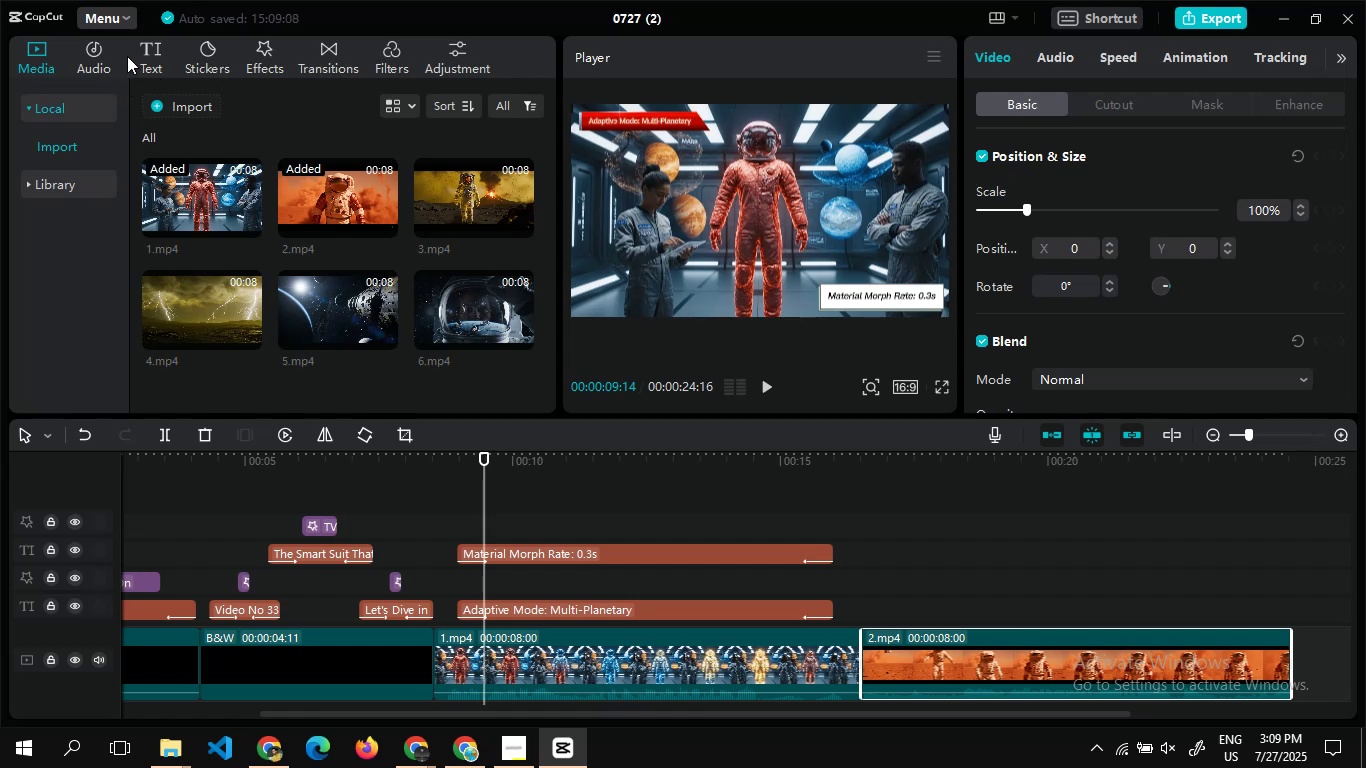 
wait(7.88)
 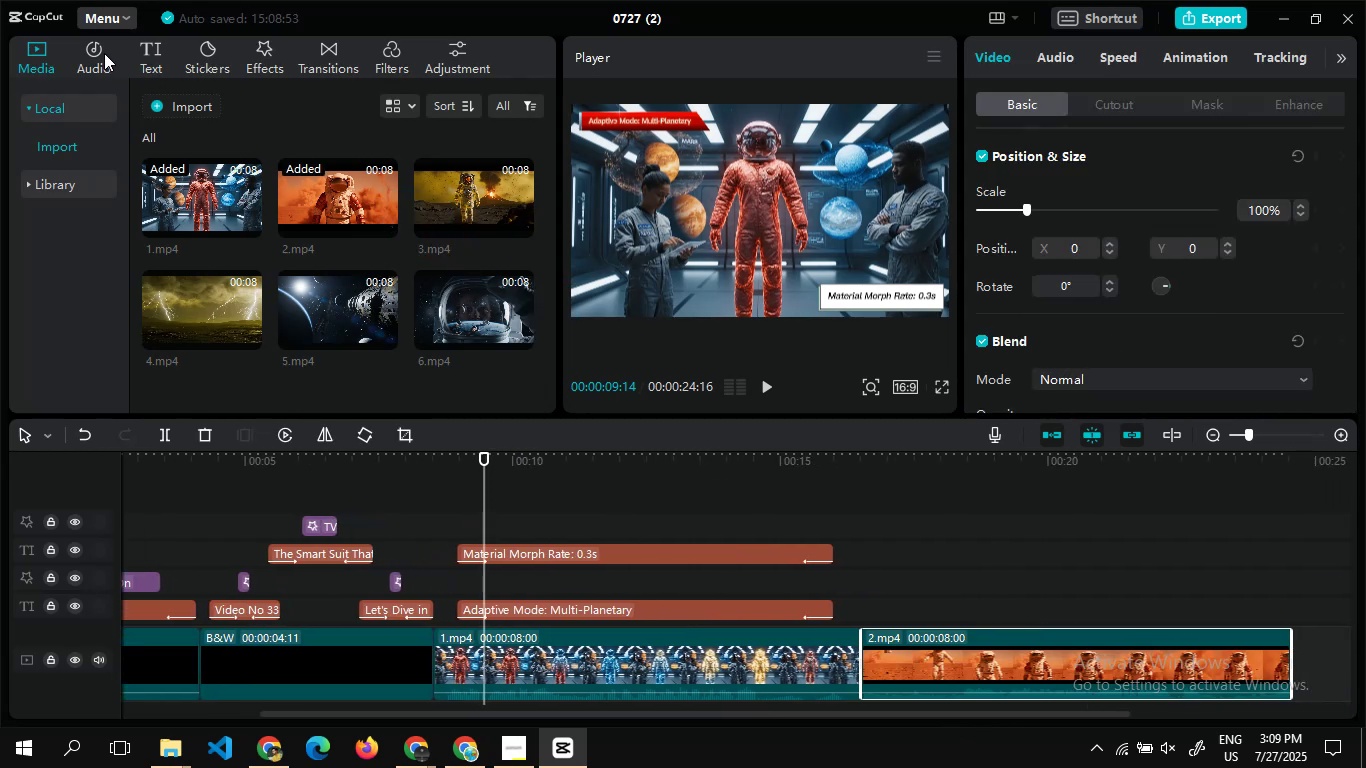 
left_click([320, 66])
 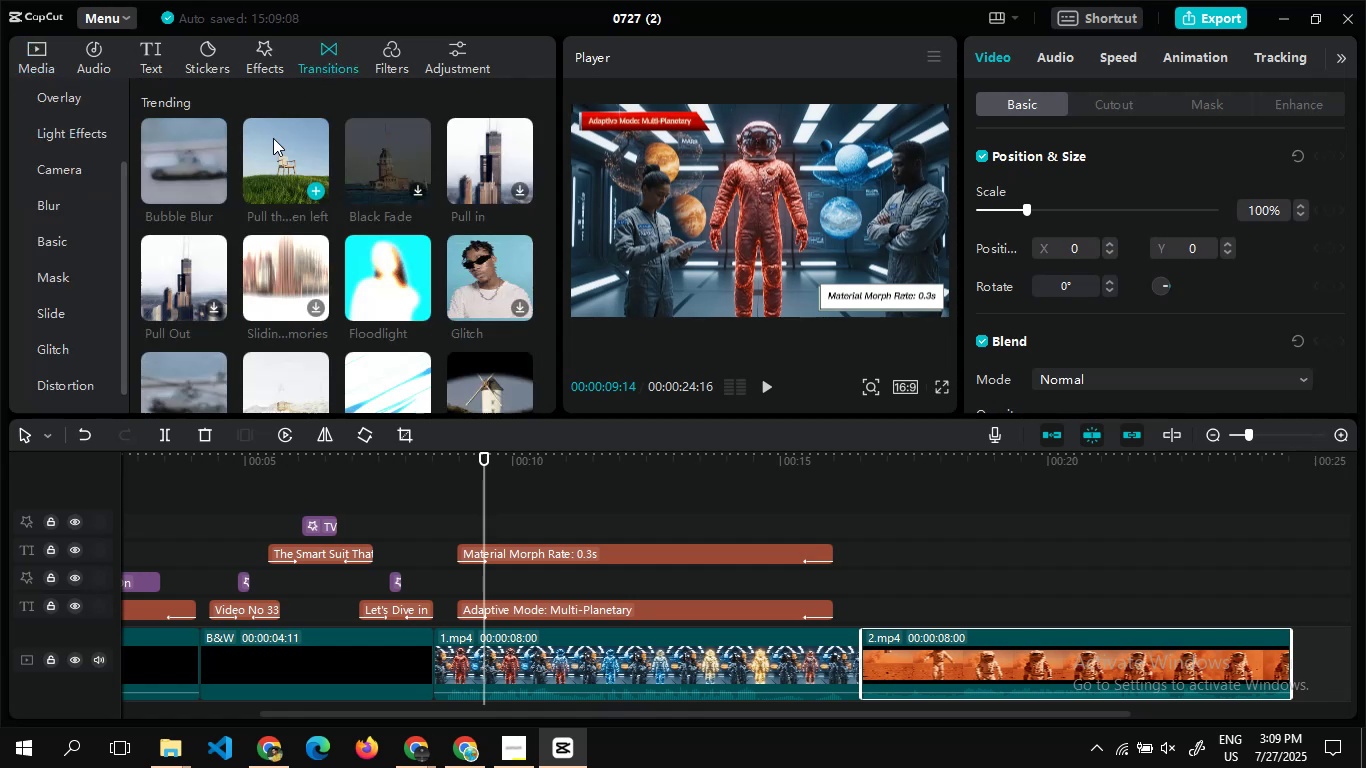 
left_click_drag(start_coordinate=[273, 139], to_coordinate=[855, 633])
 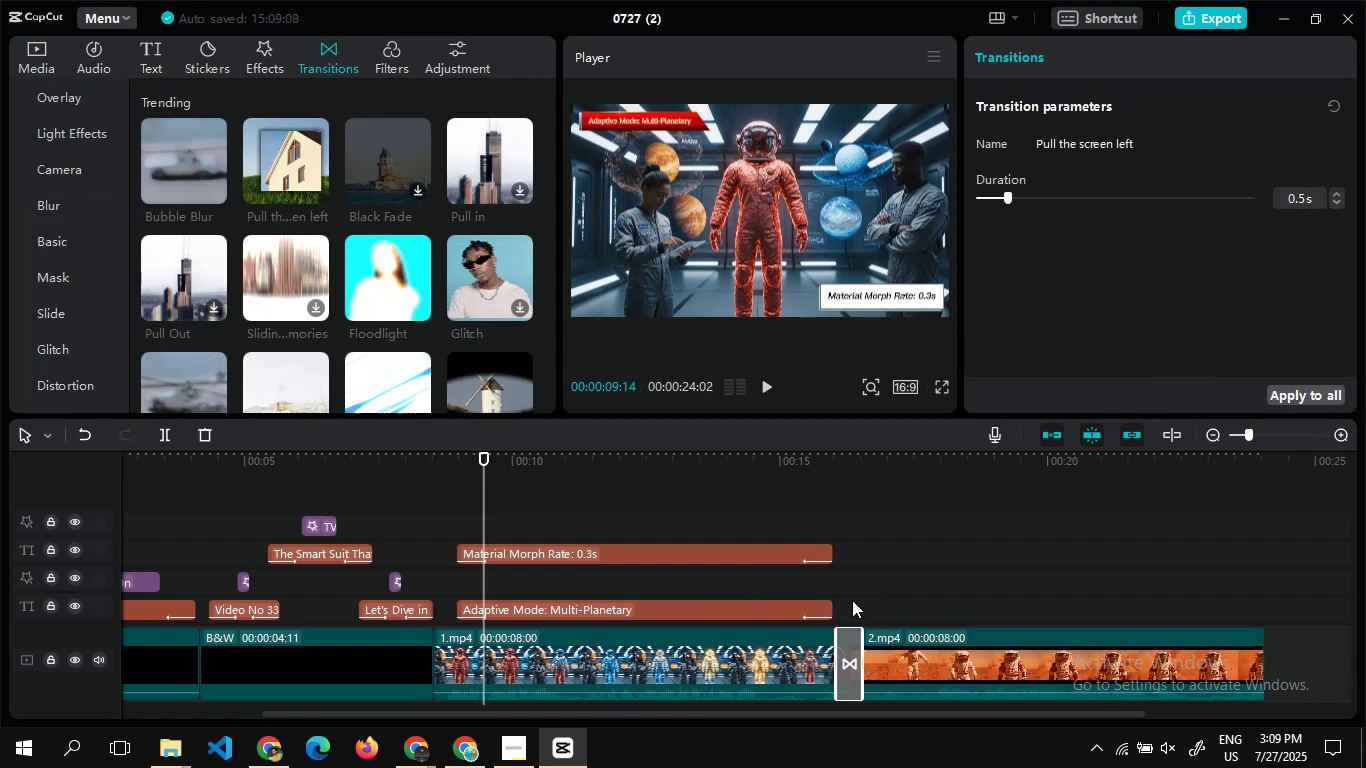 
left_click([852, 599])
 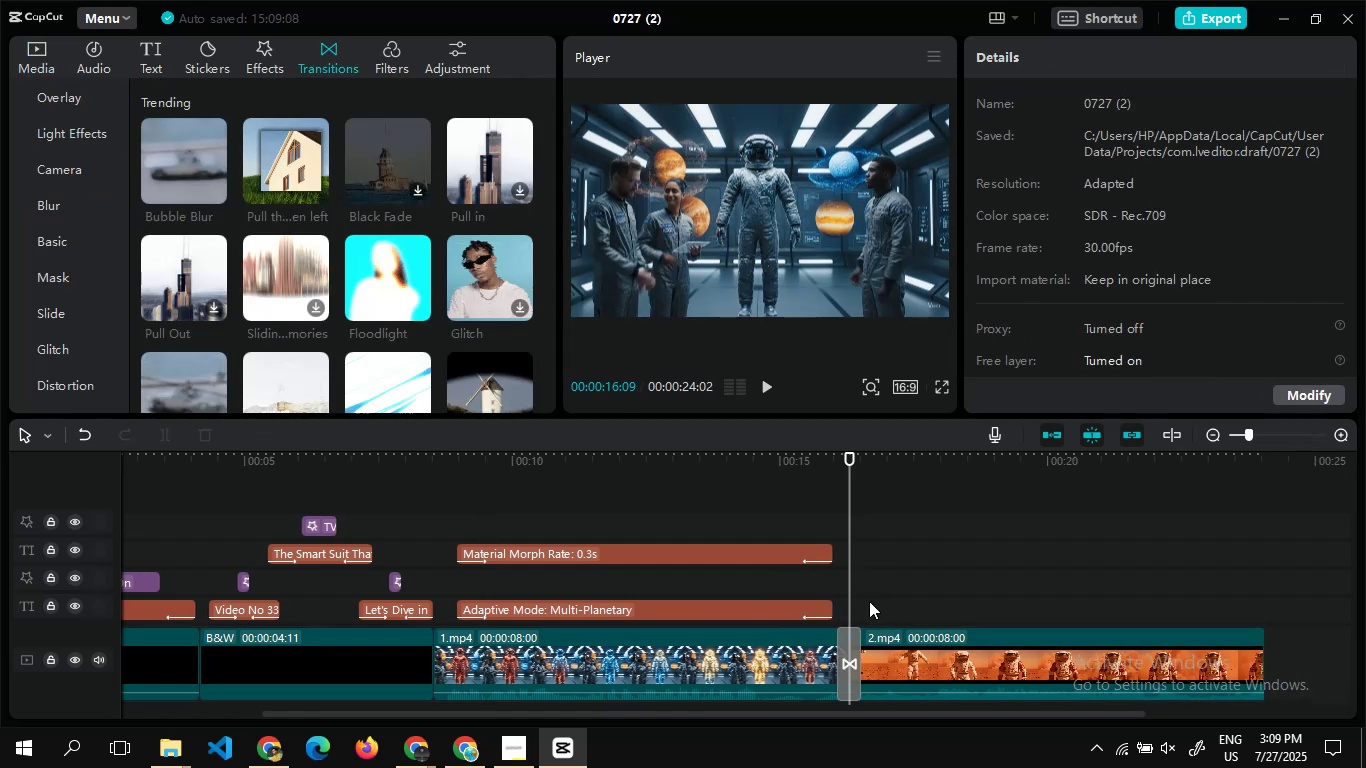 
double_click([869, 601])
 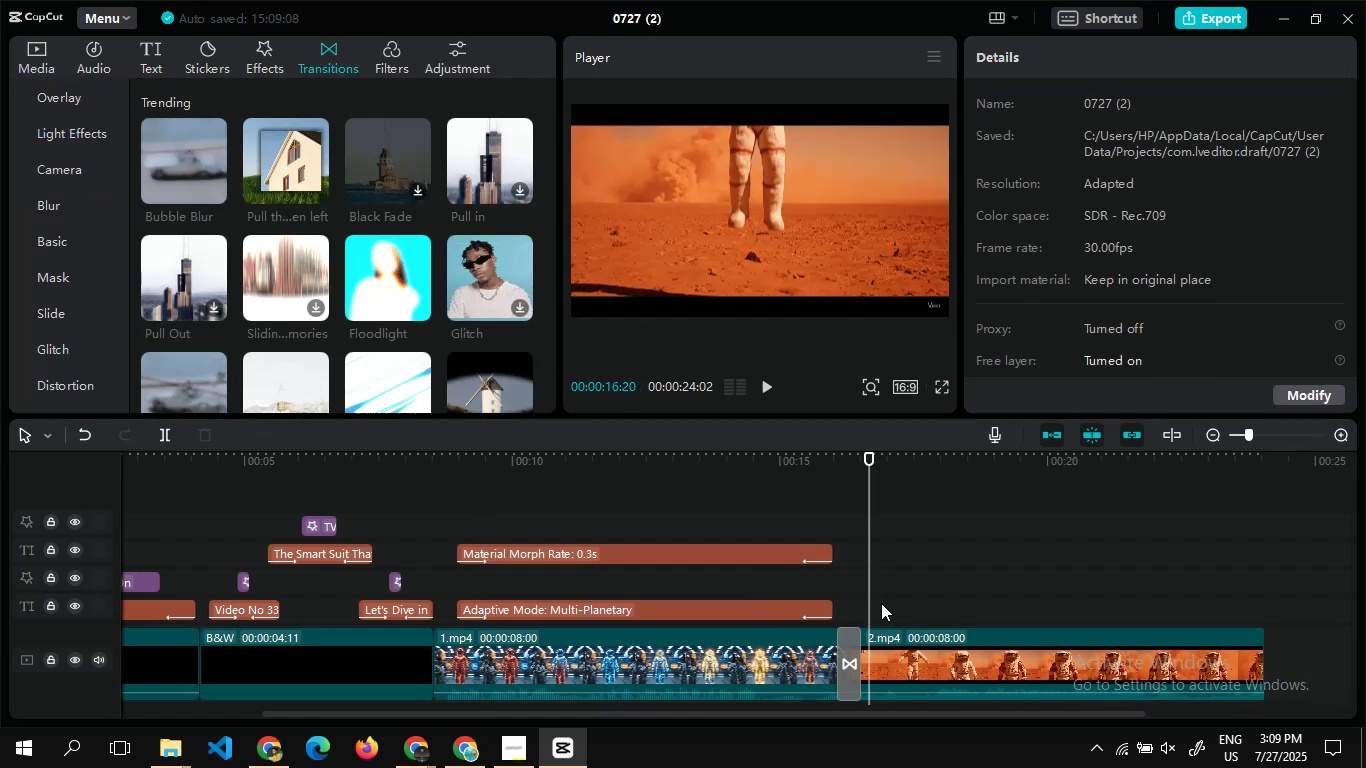 
left_click([881, 603])
 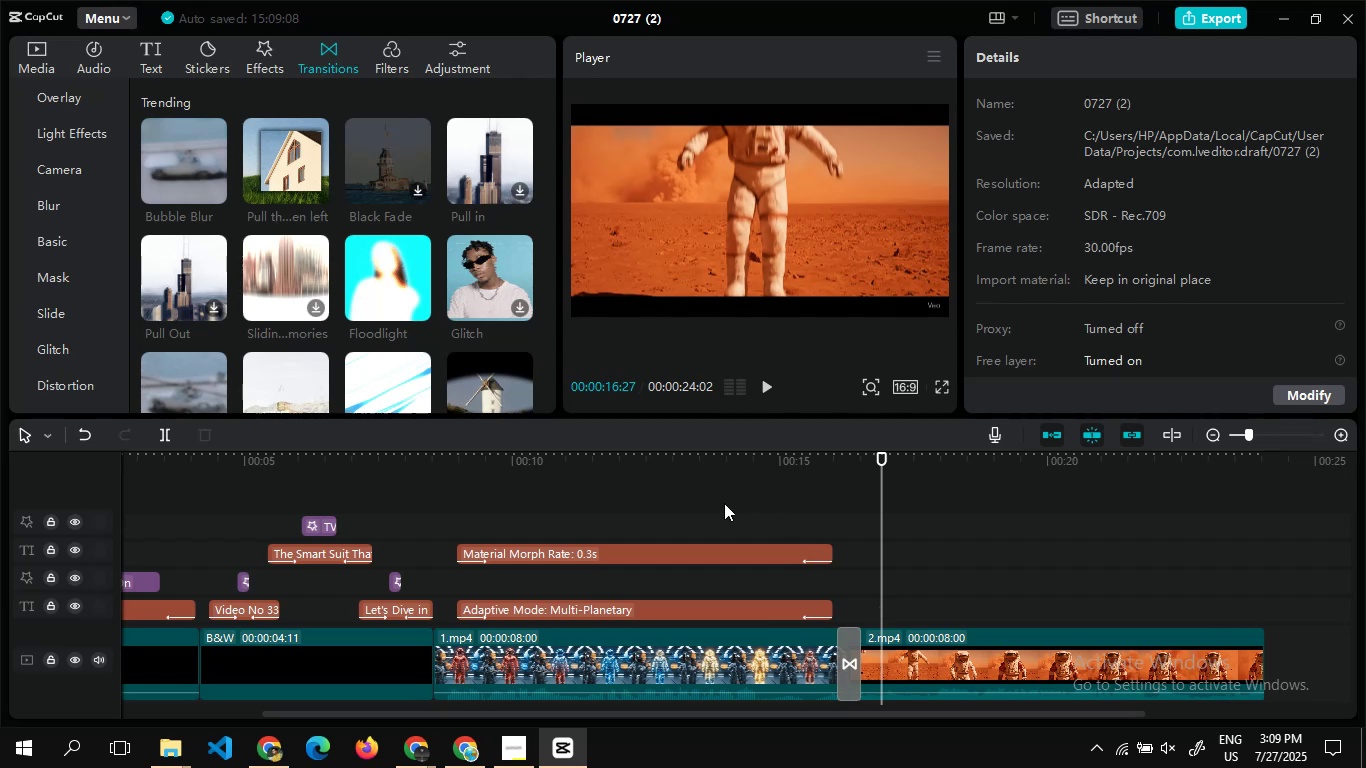 
key(Alt+Tab)
 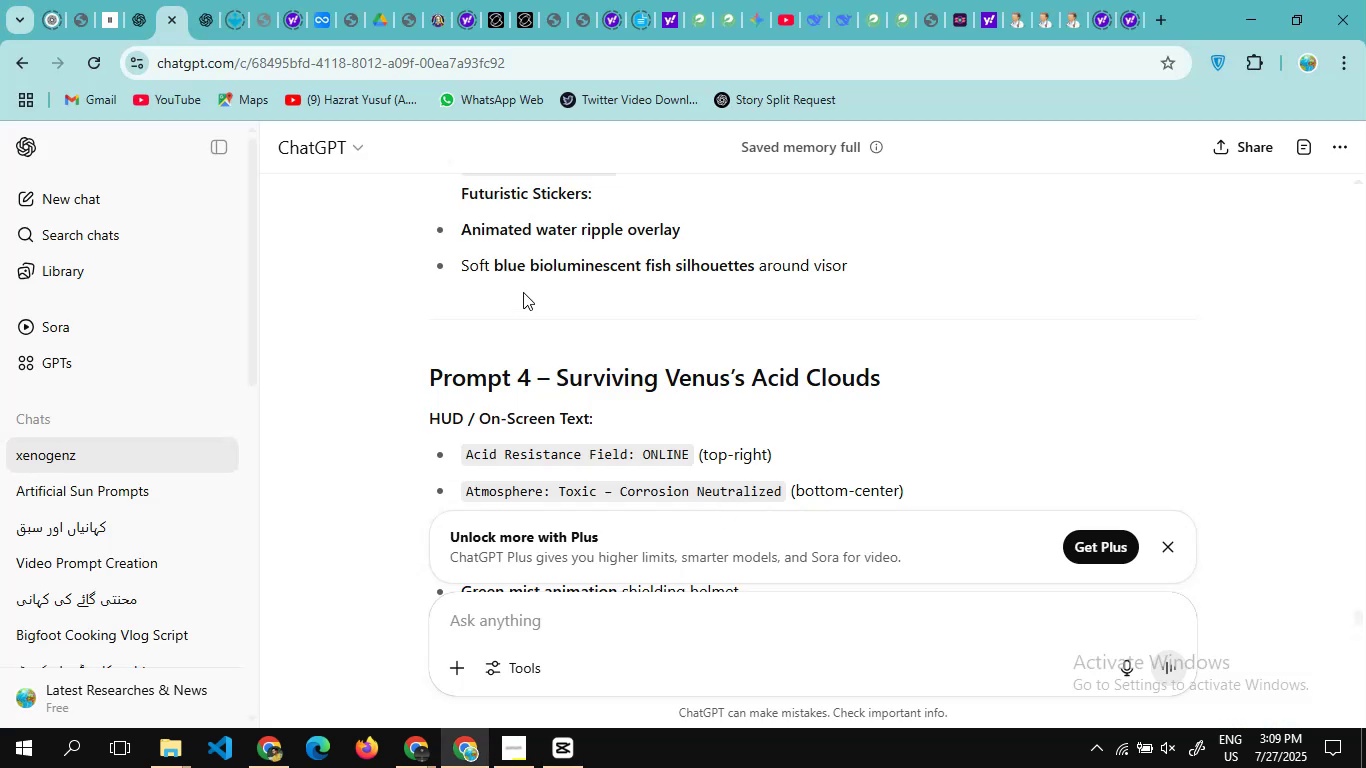 
scroll: coordinate [523, 292], scroll_direction: down, amount: 1.0
 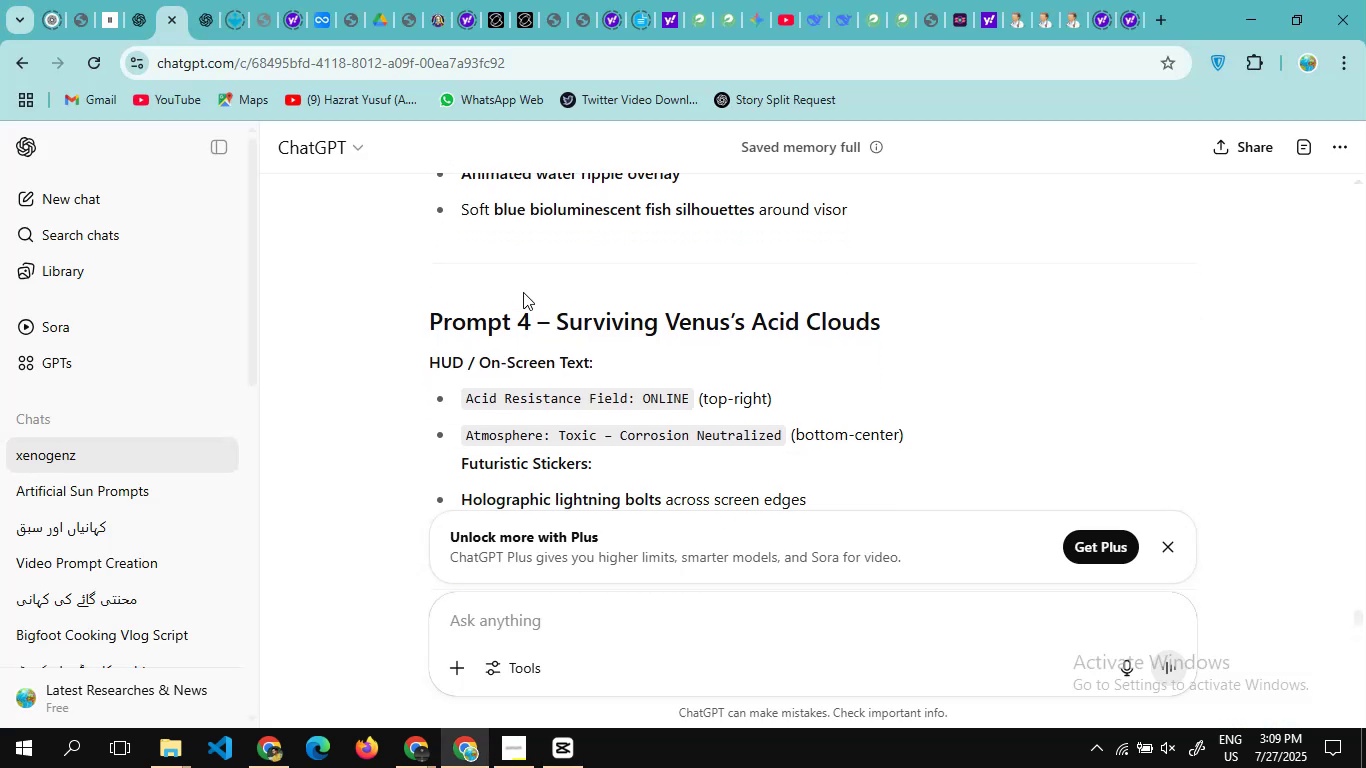 
wait(5.99)
 